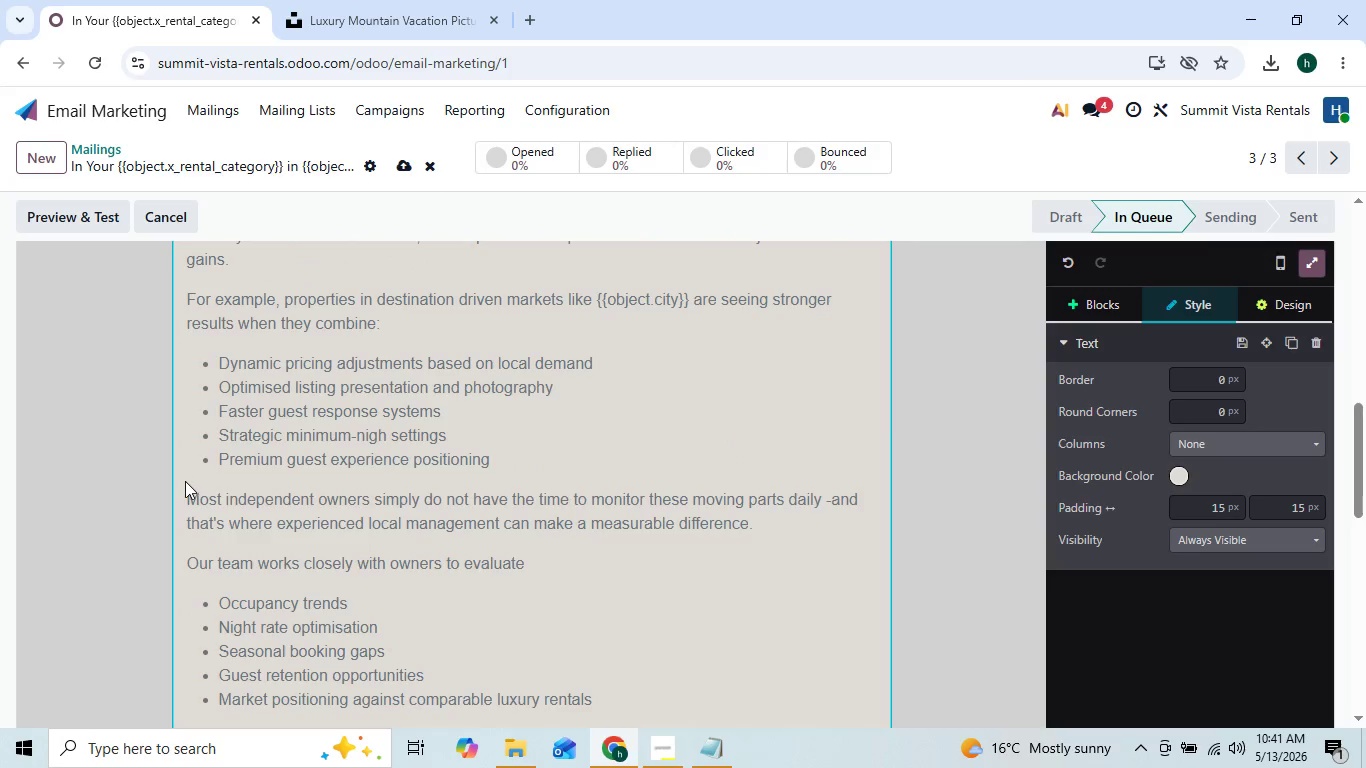 
left_click_drag(start_coordinate=[182, 487], to_coordinate=[207, 508])
 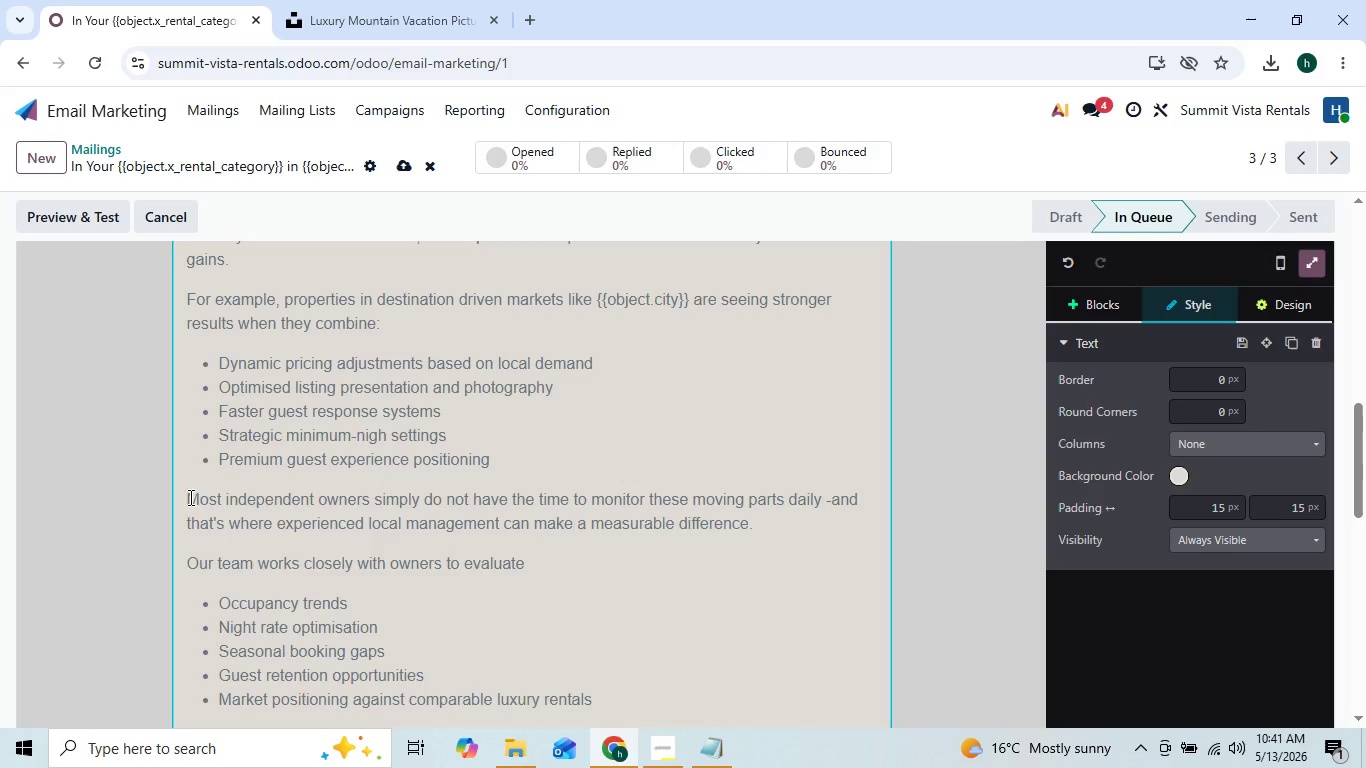 
left_click_drag(start_coordinate=[189, 497], to_coordinate=[541, 558])
 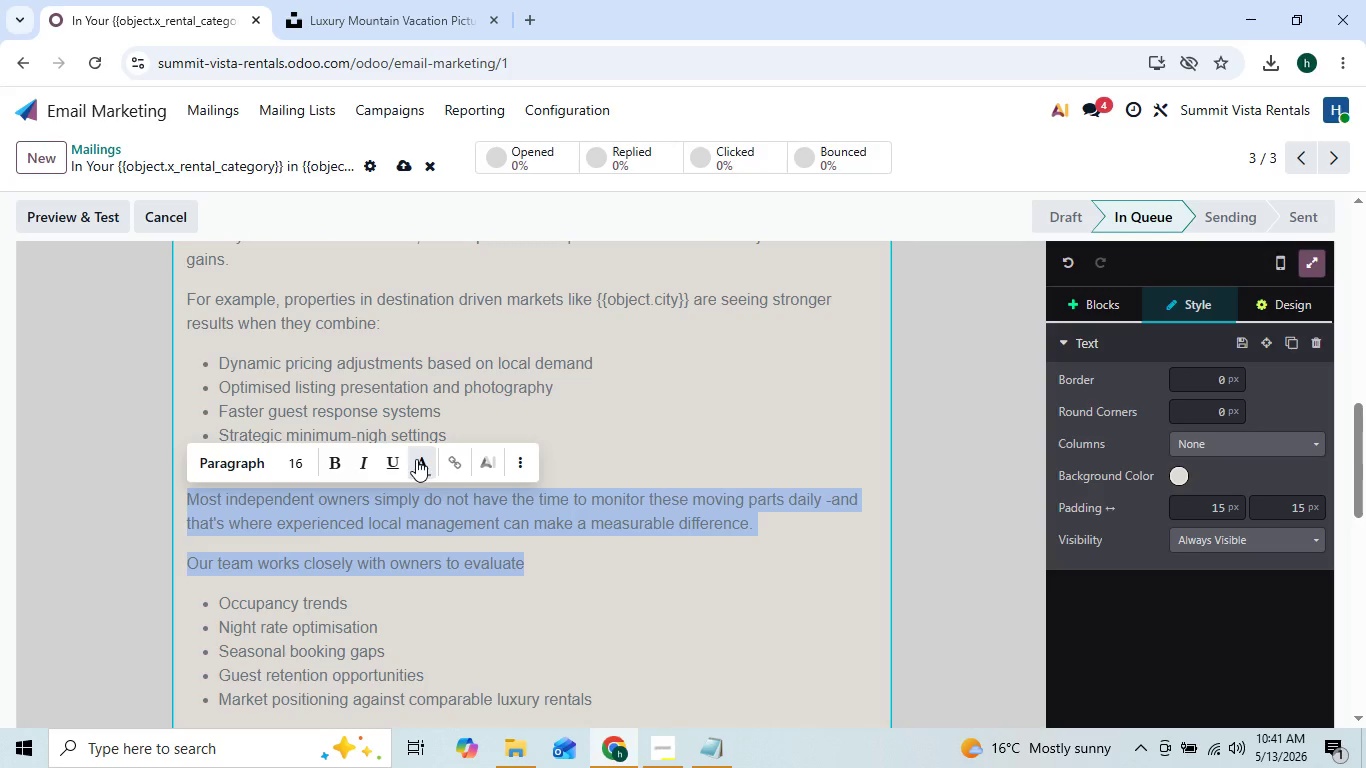 
left_click([416, 459])
 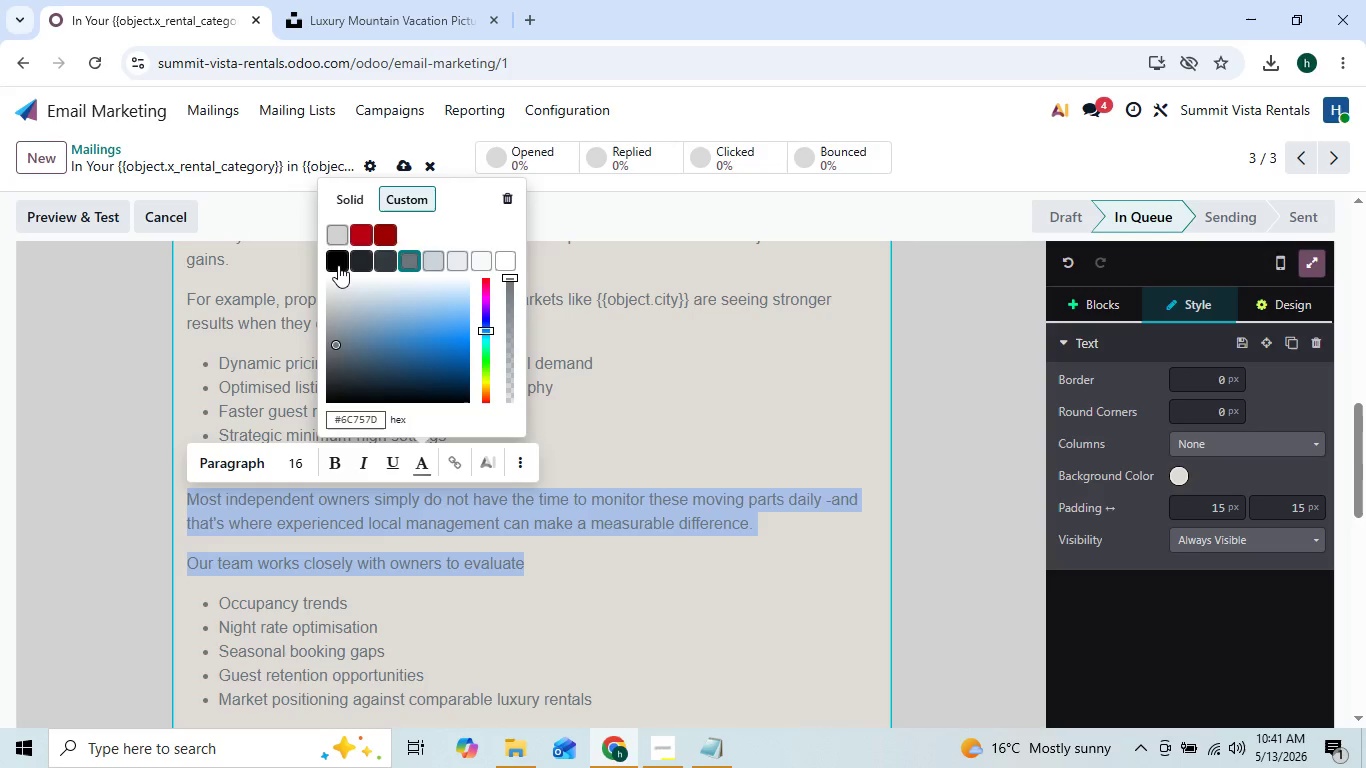 
left_click([341, 255])
 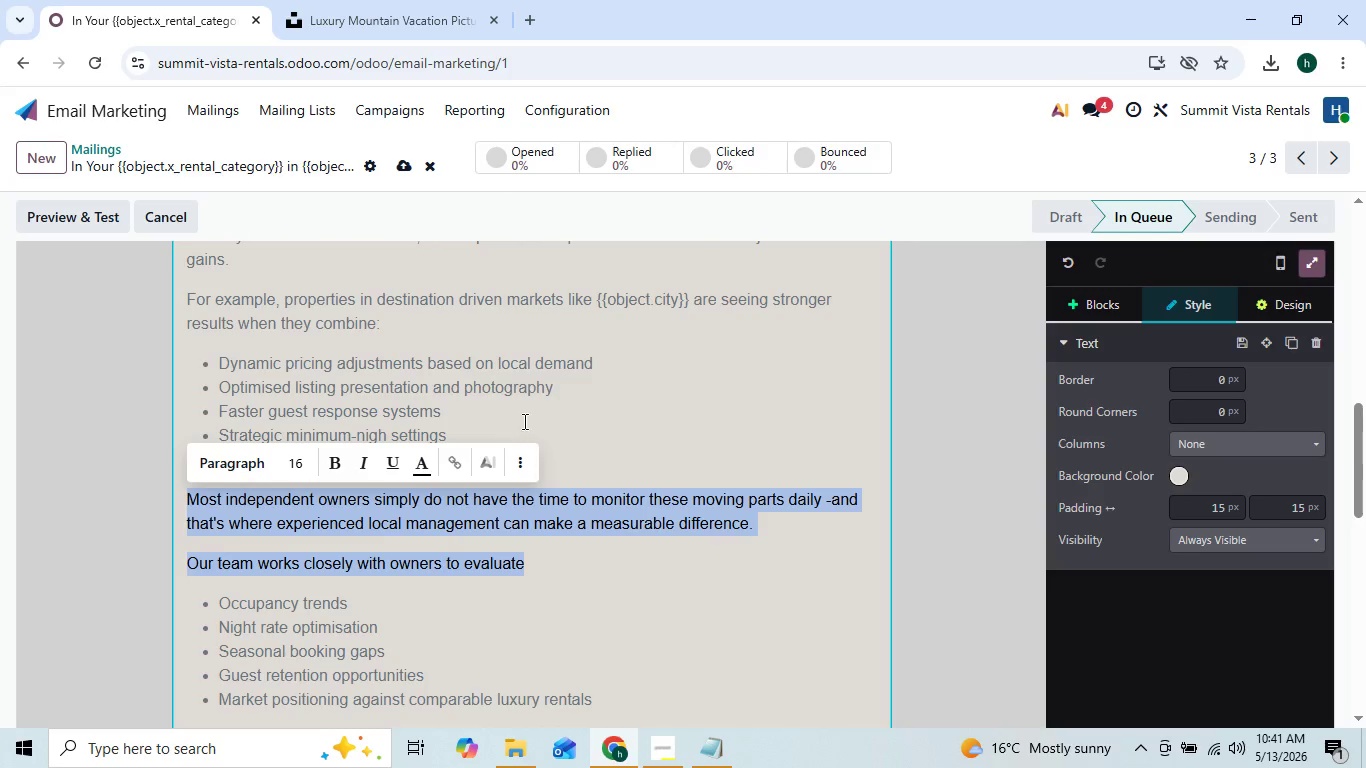 
left_click([563, 399])
 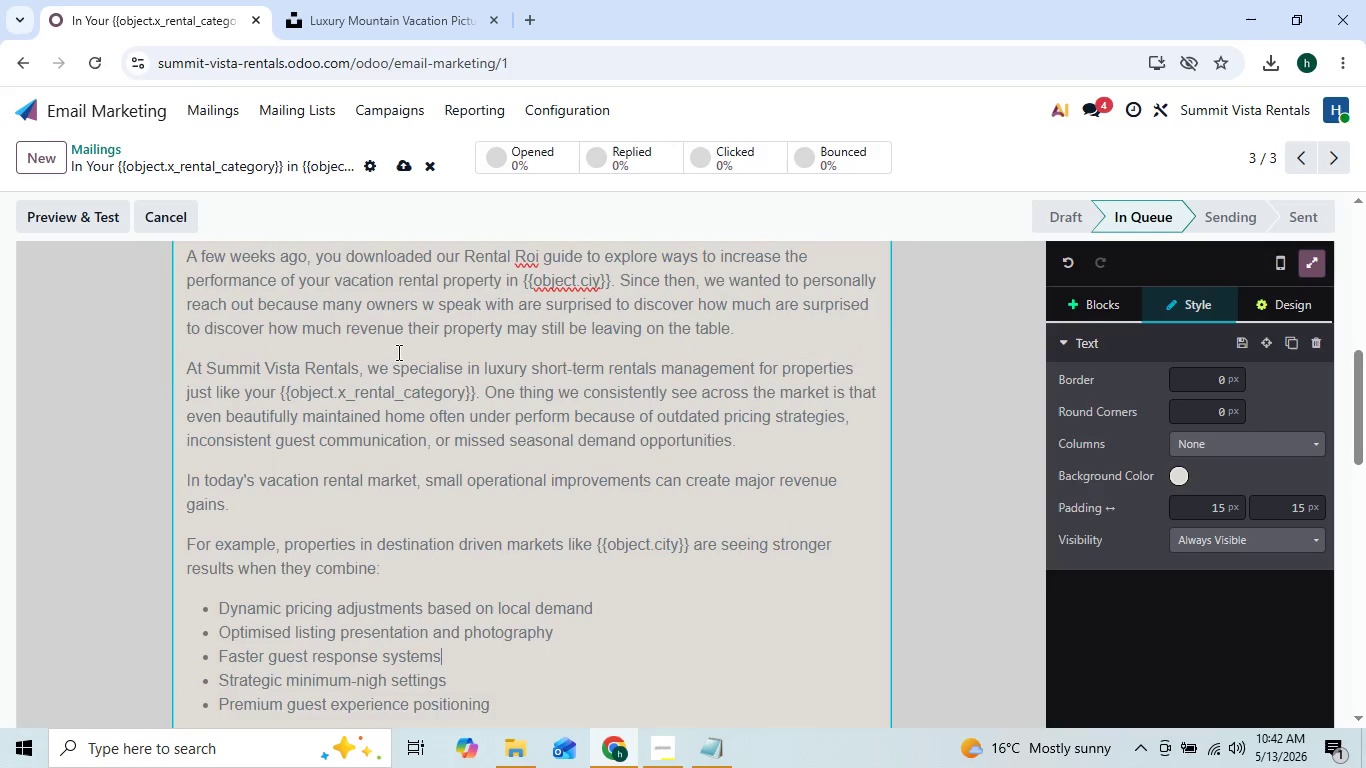 
wait(9.69)
 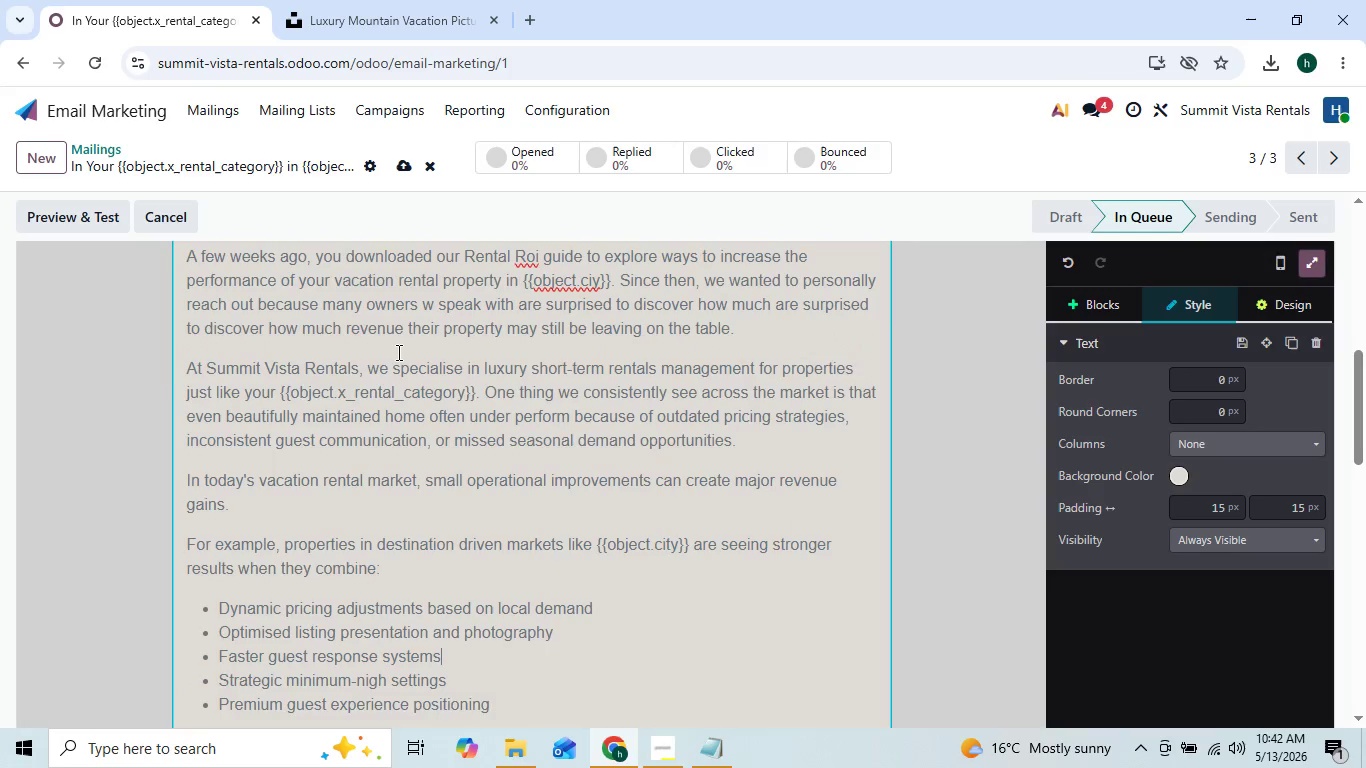 
left_click([185, 382])
 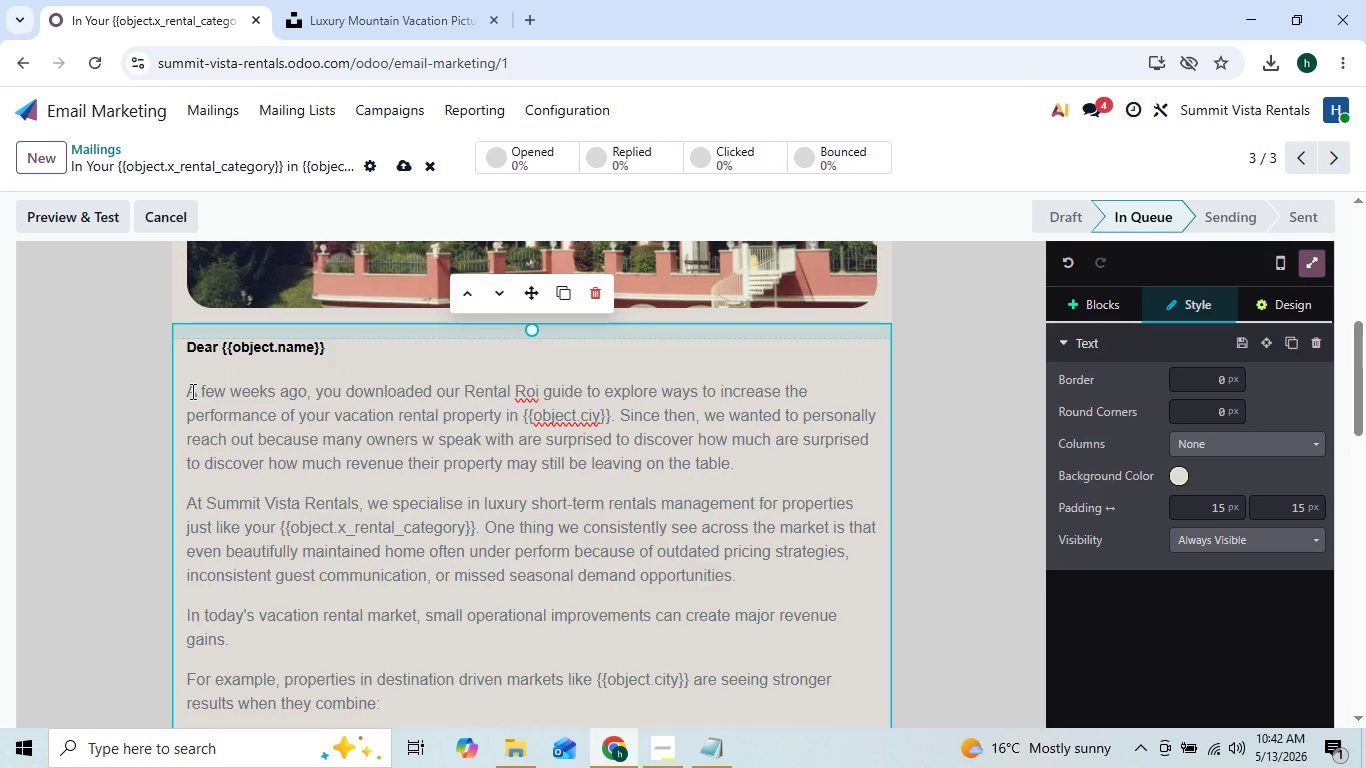 
left_click_drag(start_coordinate=[189, 391], to_coordinate=[514, 337])
 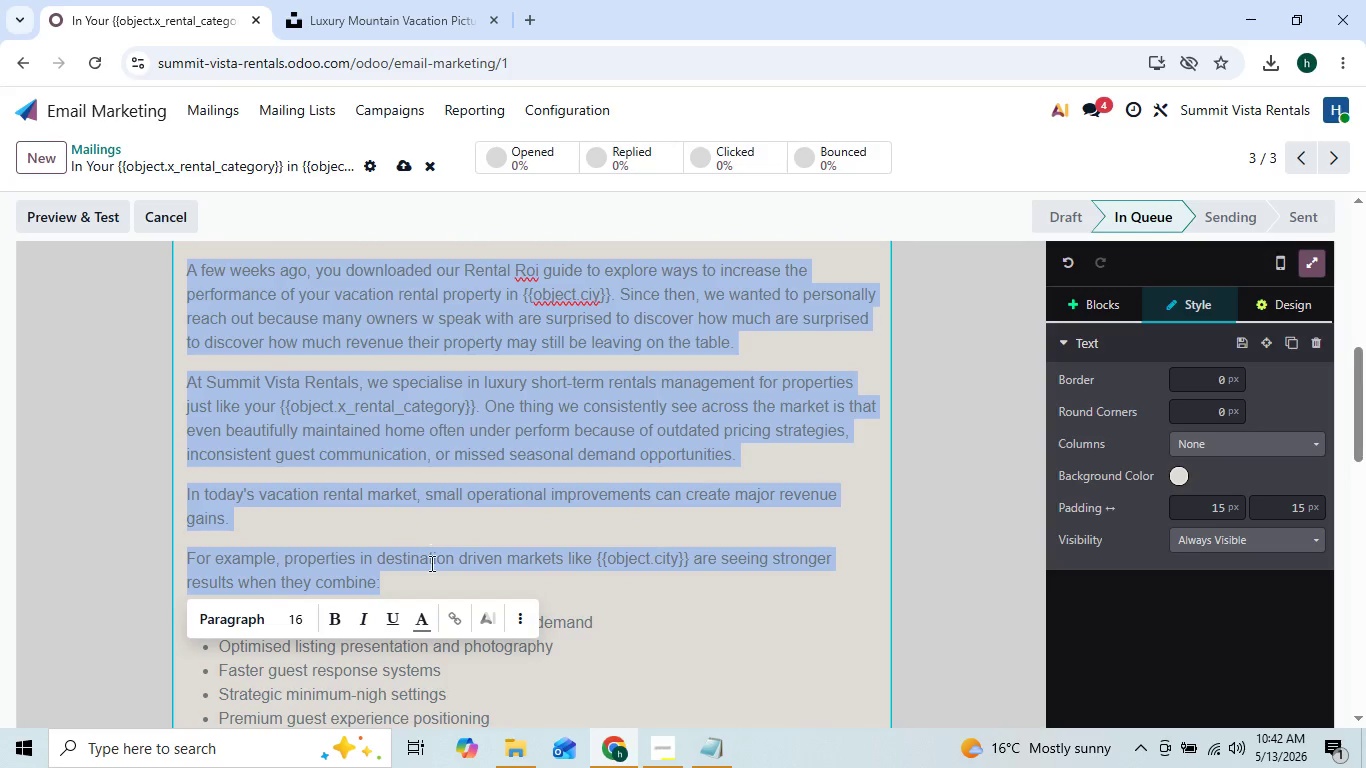 
left_click([425, 628])
 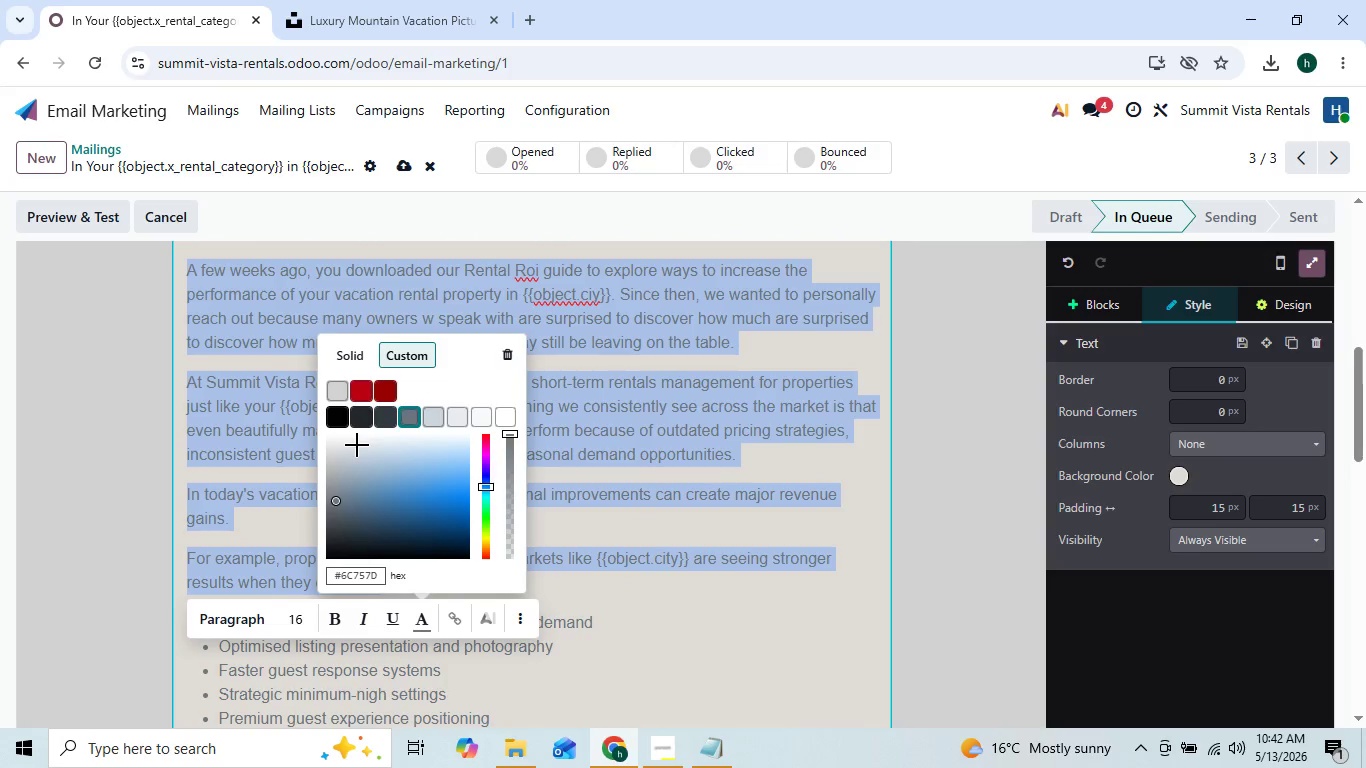 
left_click([342, 419])
 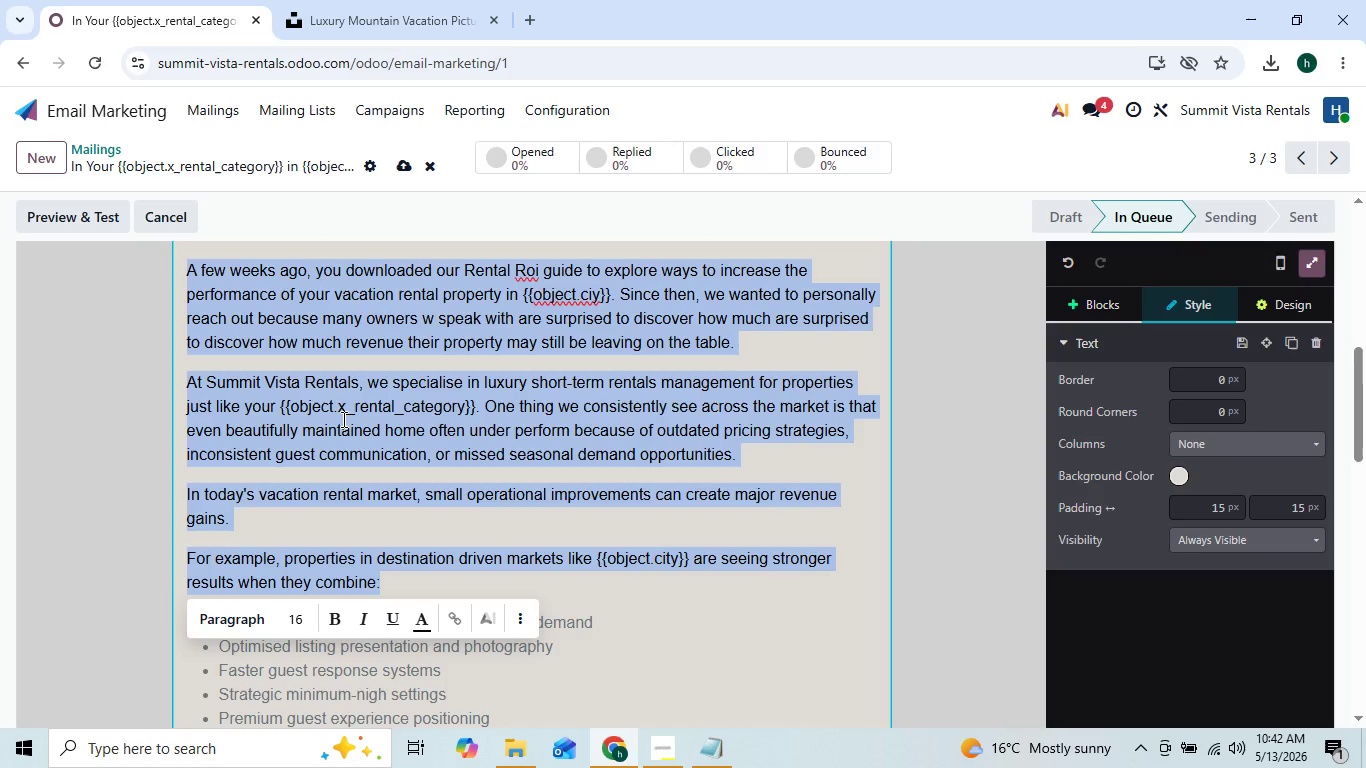 
wait(6.2)
 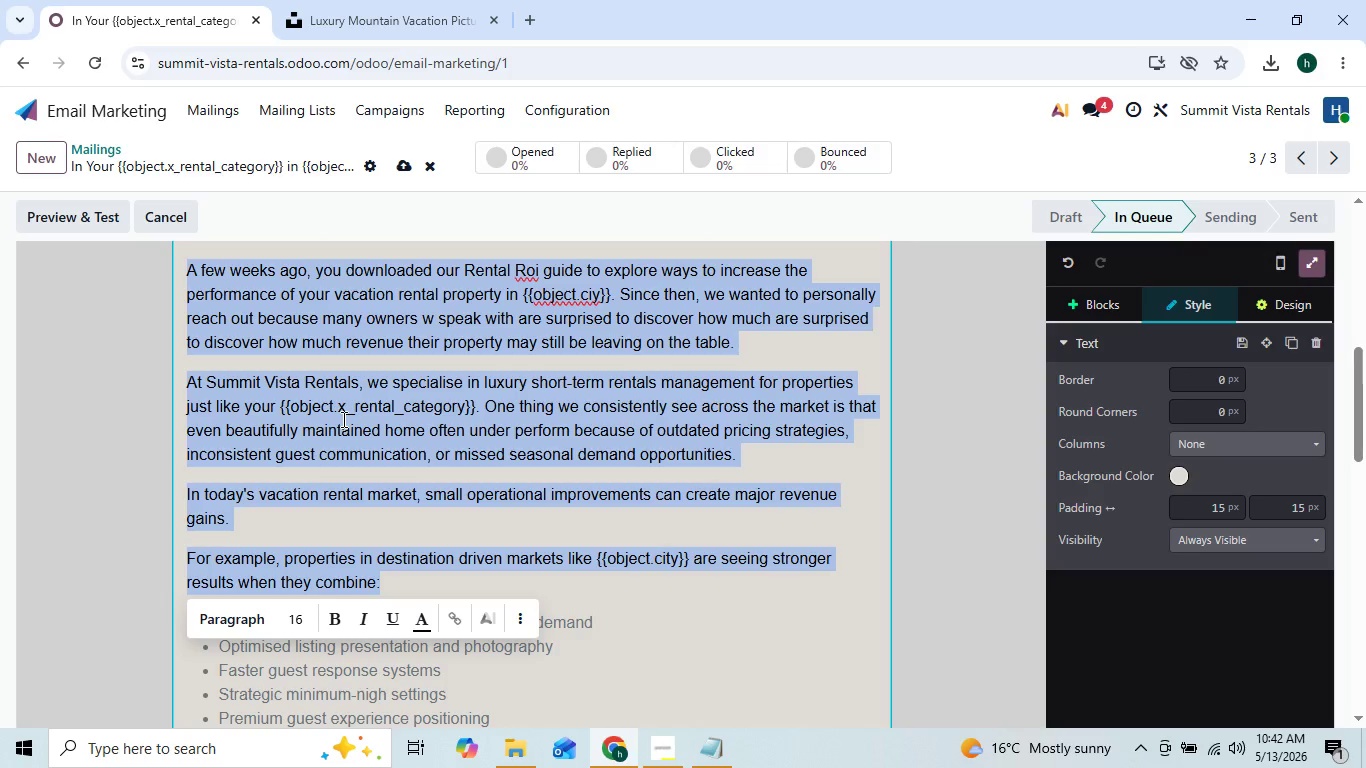 
left_click([477, 402])
 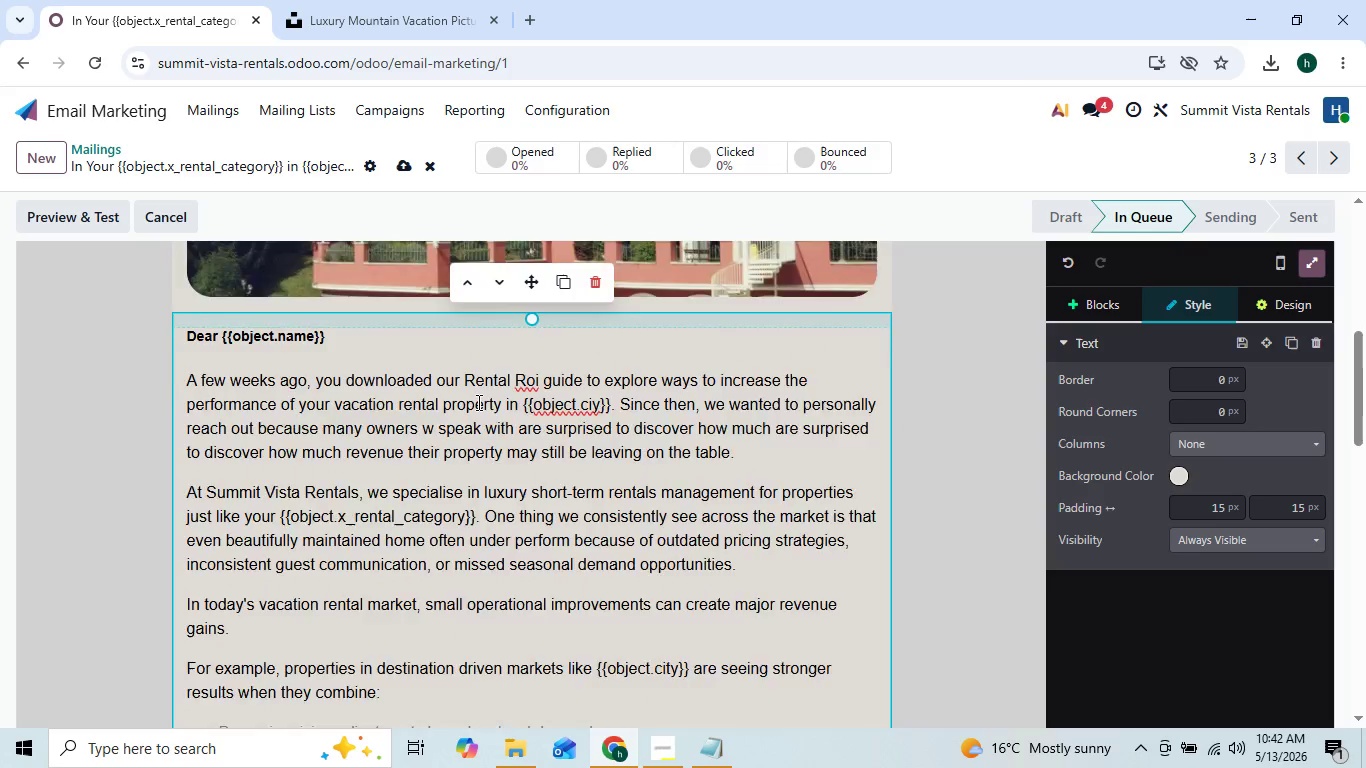 
wait(8.06)
 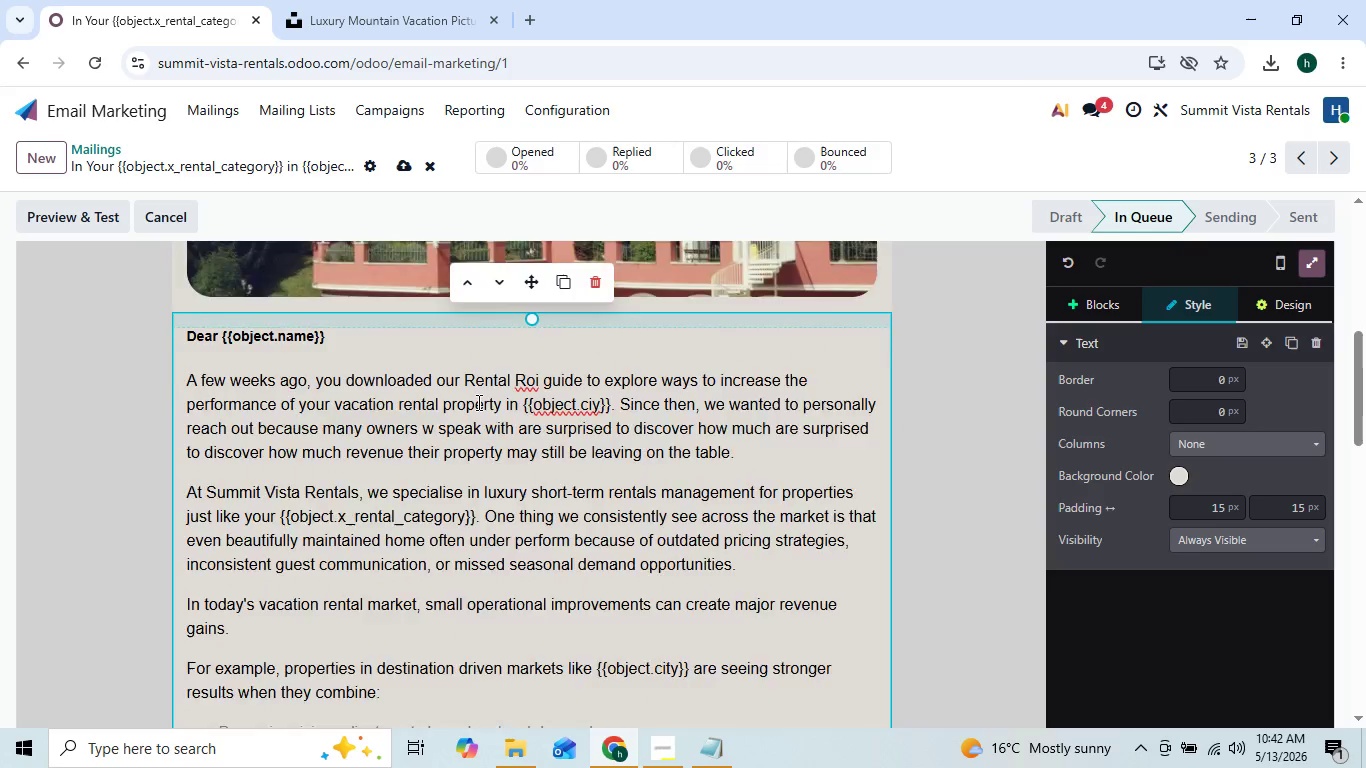 
left_click([578, 520])
 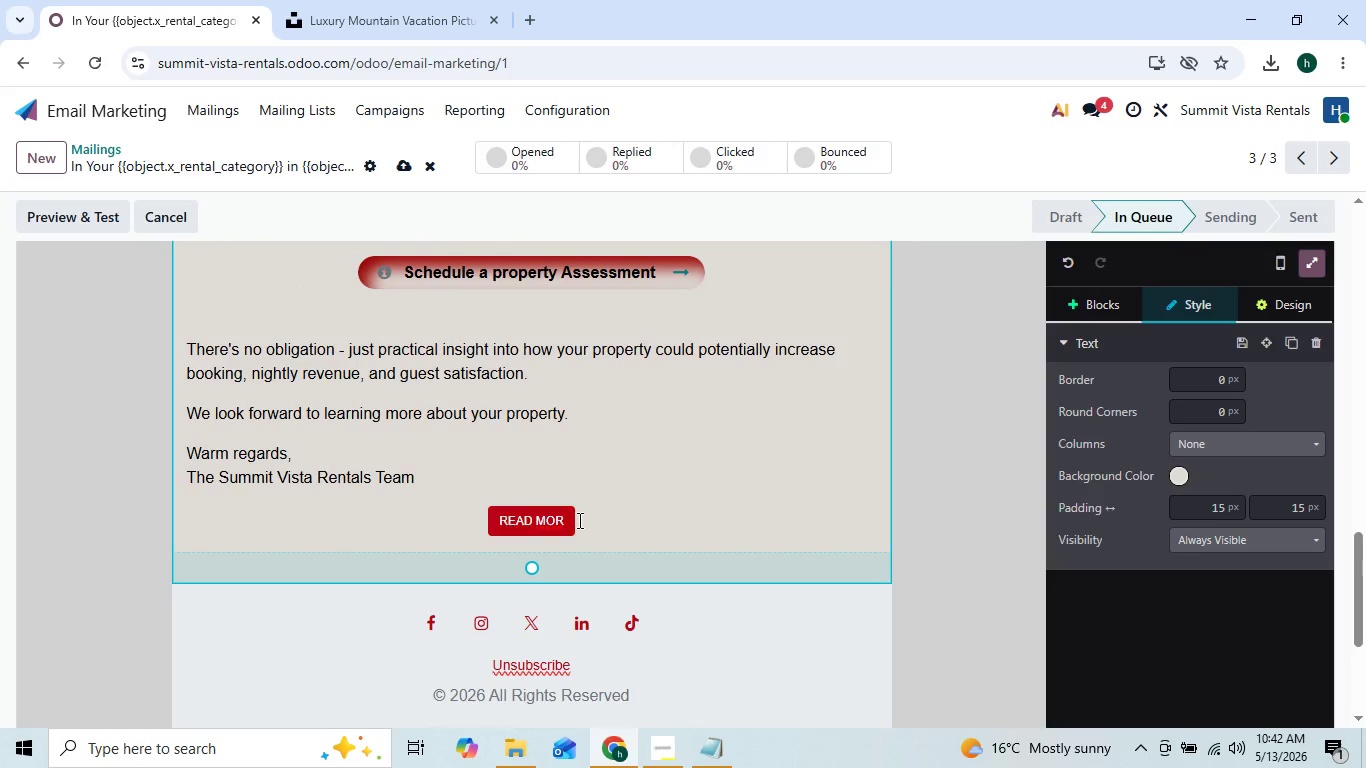 
key(Backspace)
 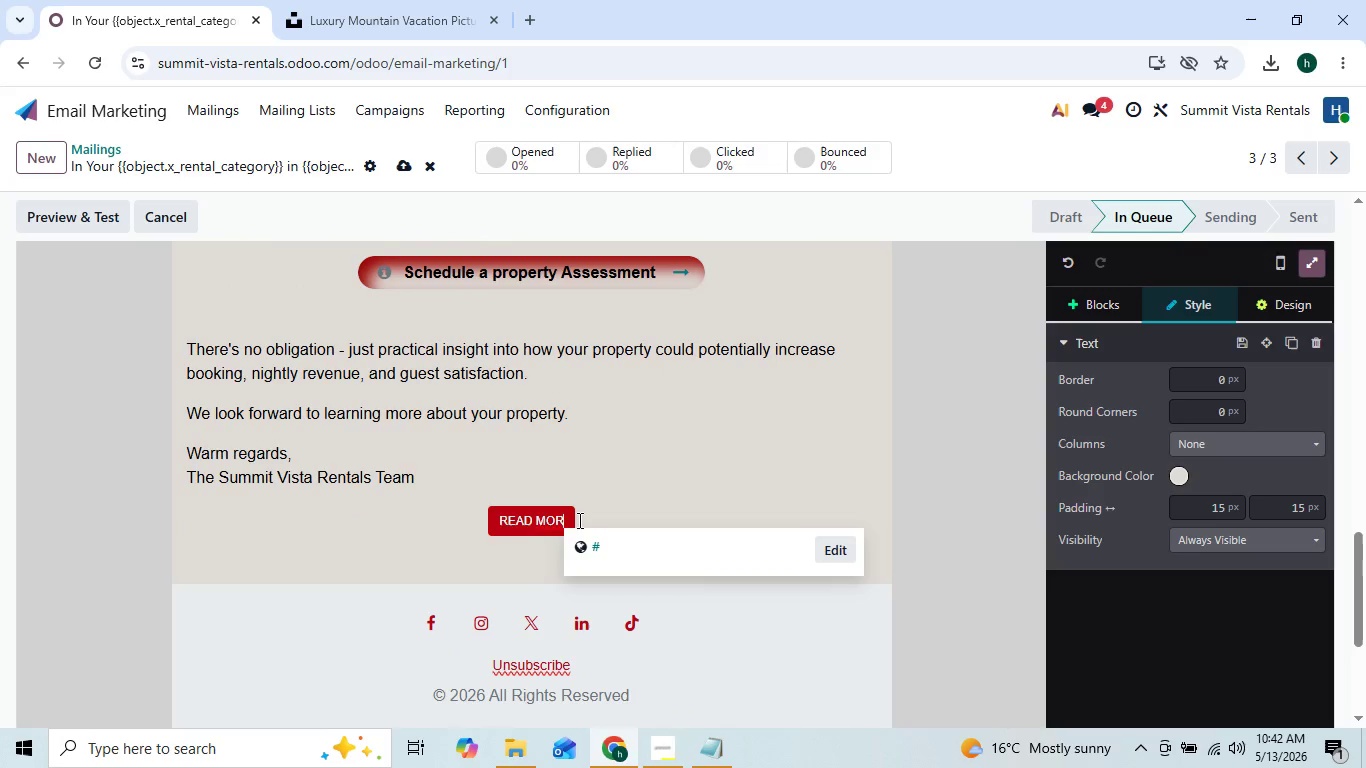 
key(Backspace)
 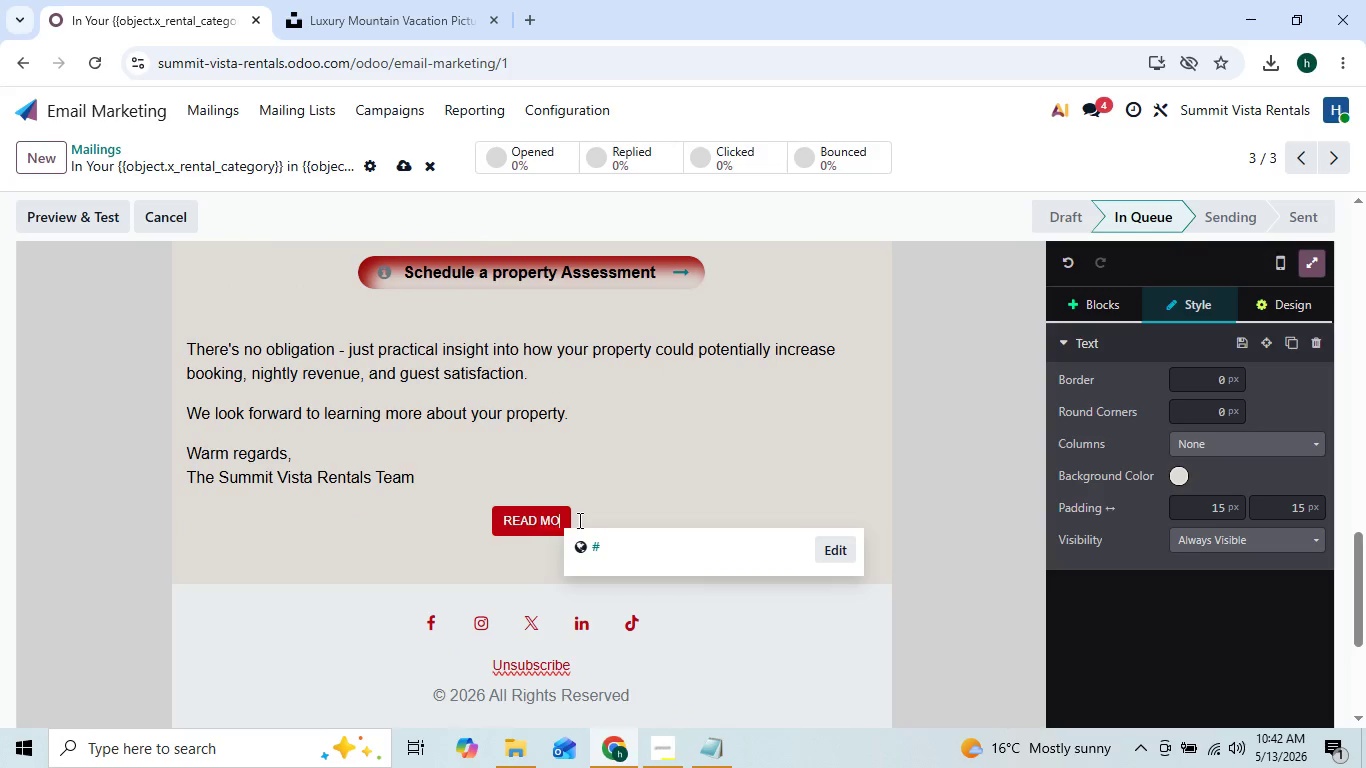 
key(Backspace)
 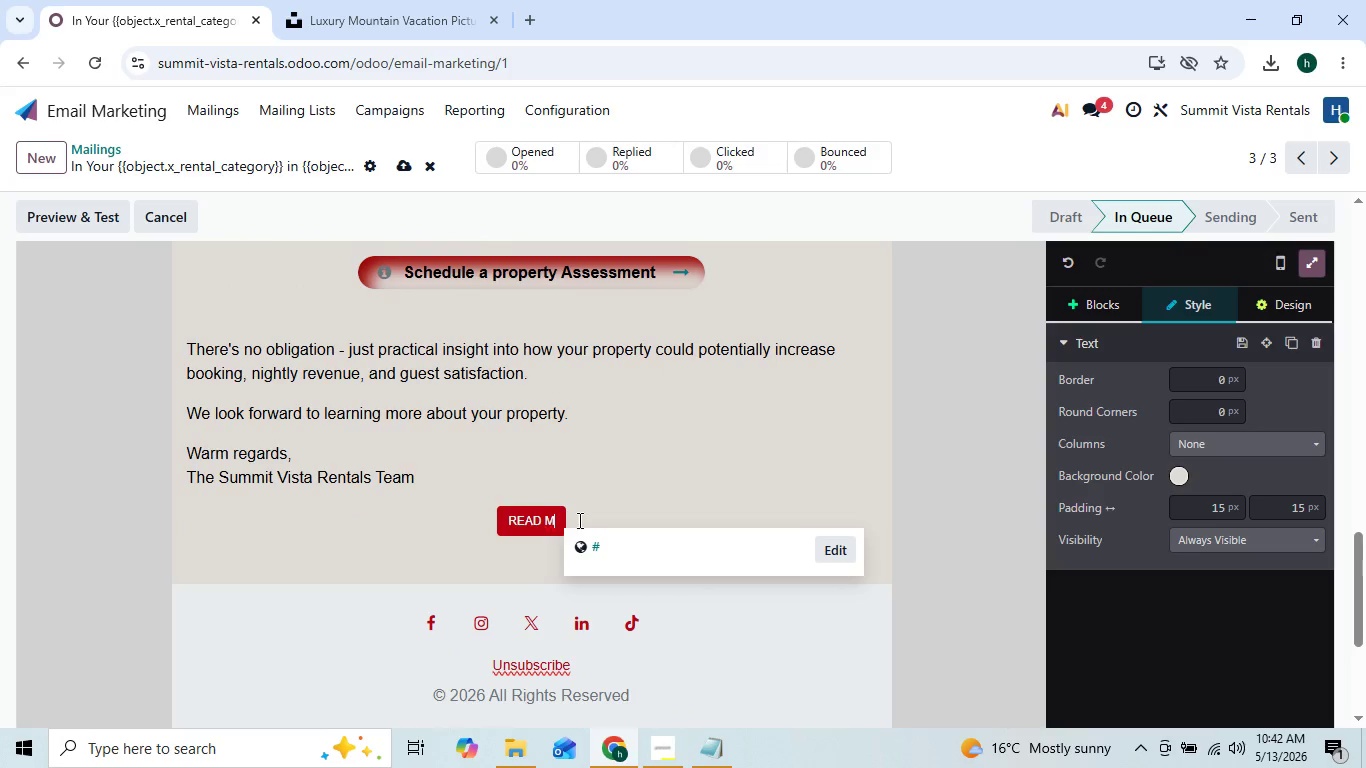 
key(Backspace)
 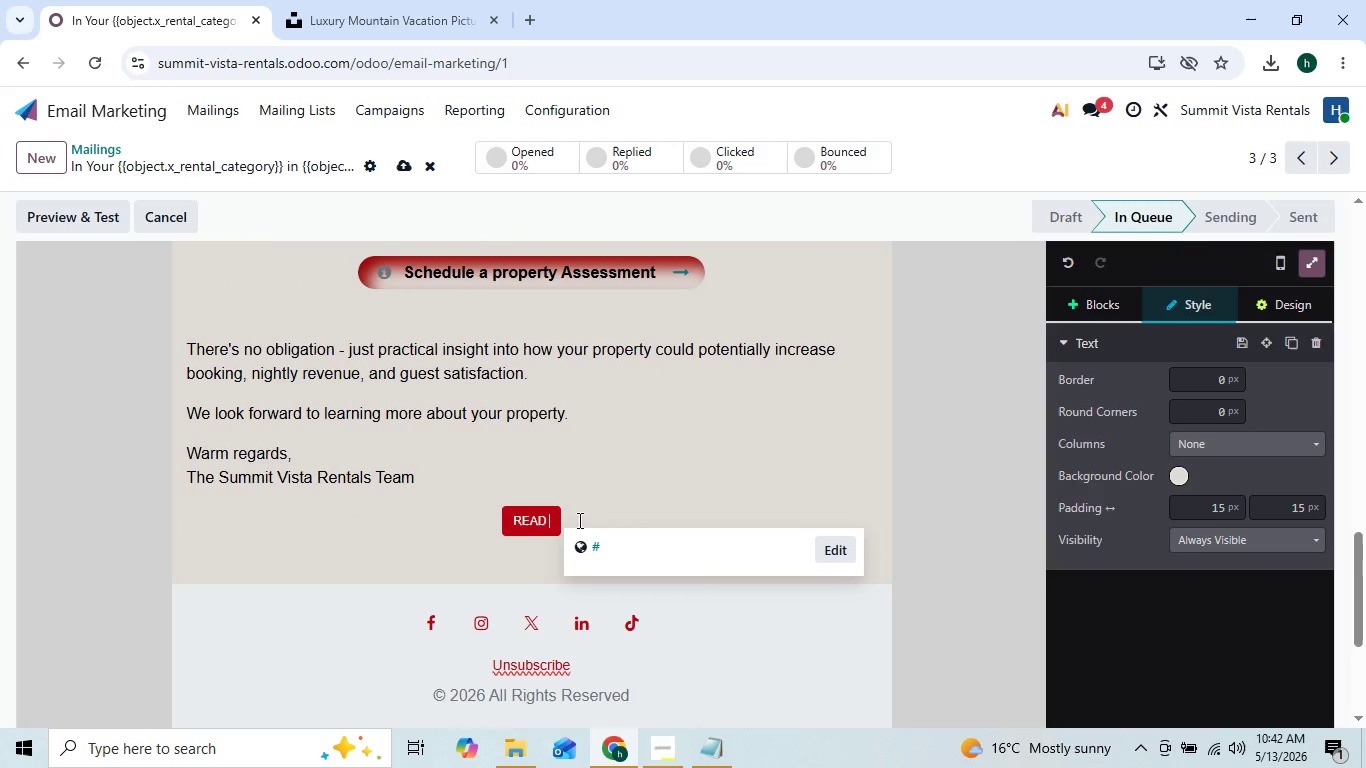 
key(Backspace)
 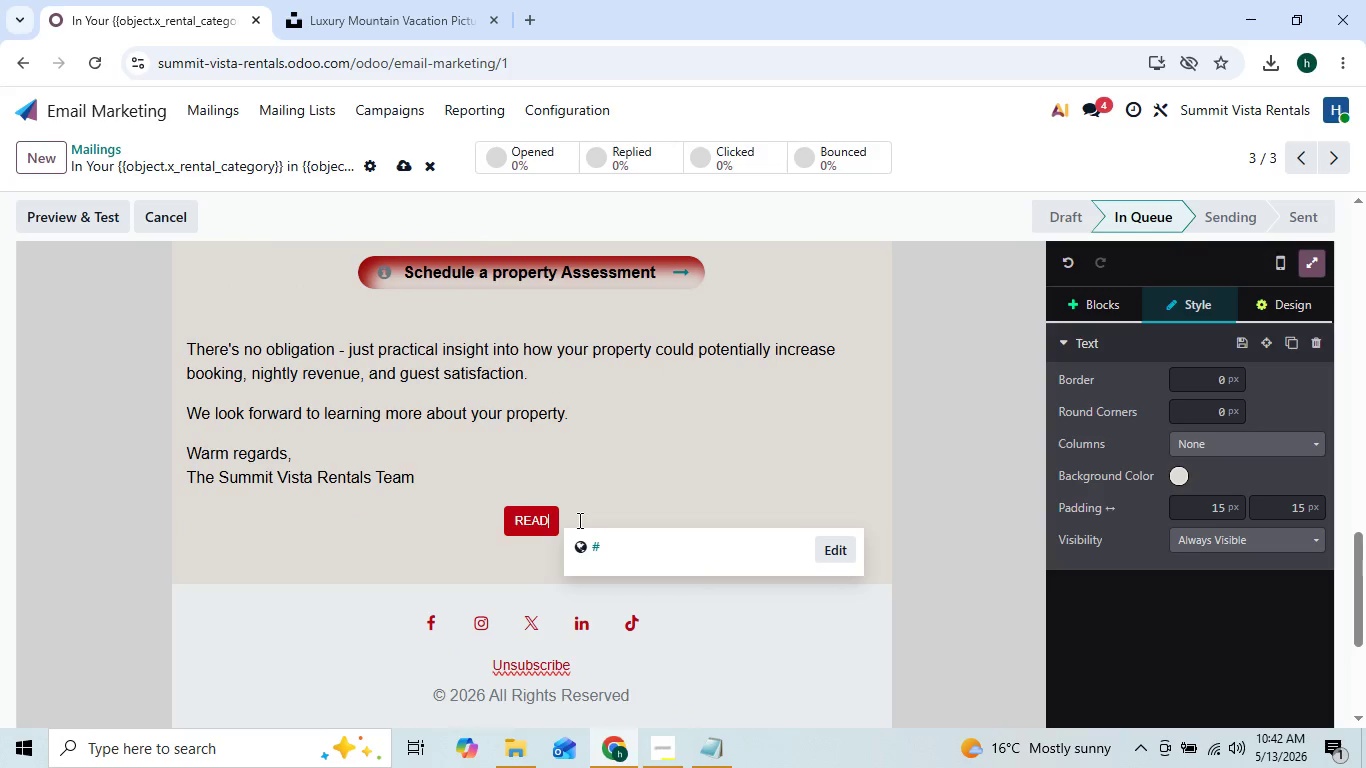 
key(Backspace)
 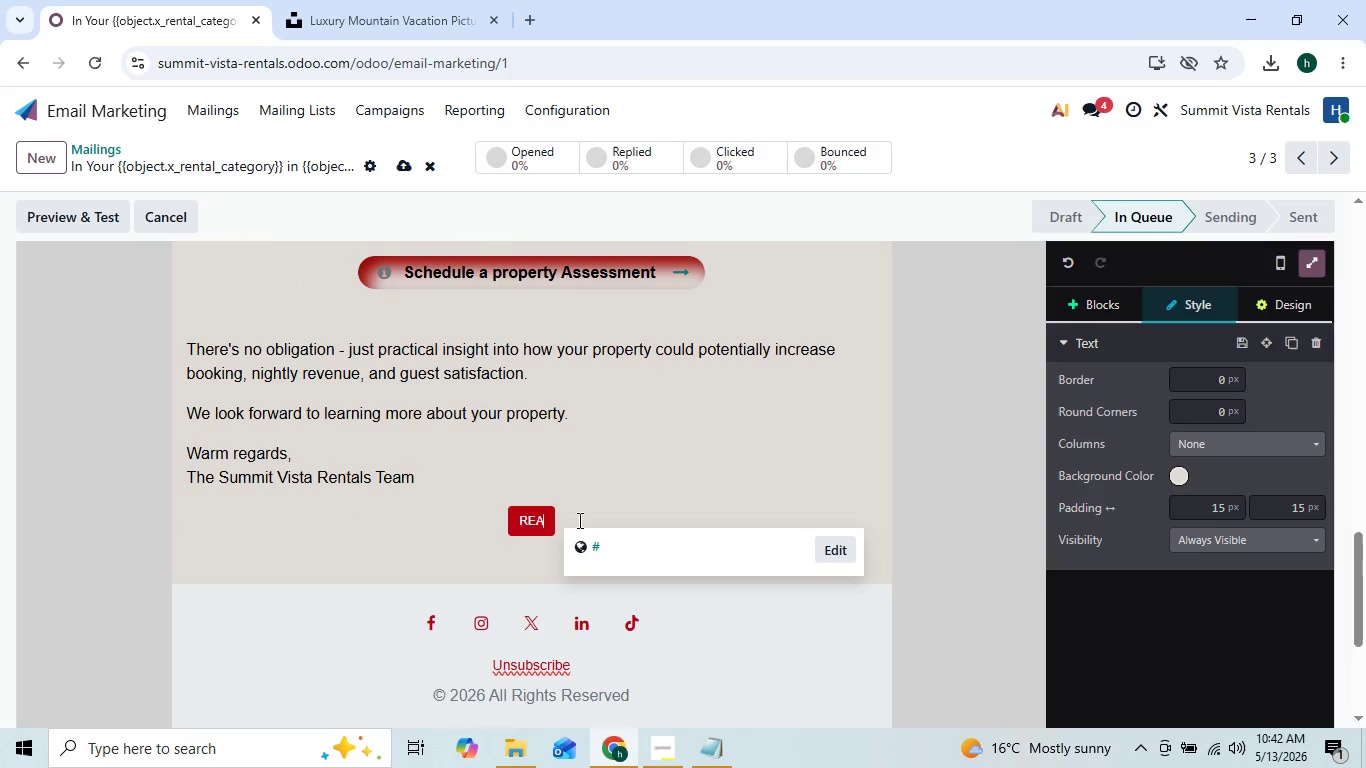 
key(Backspace)
 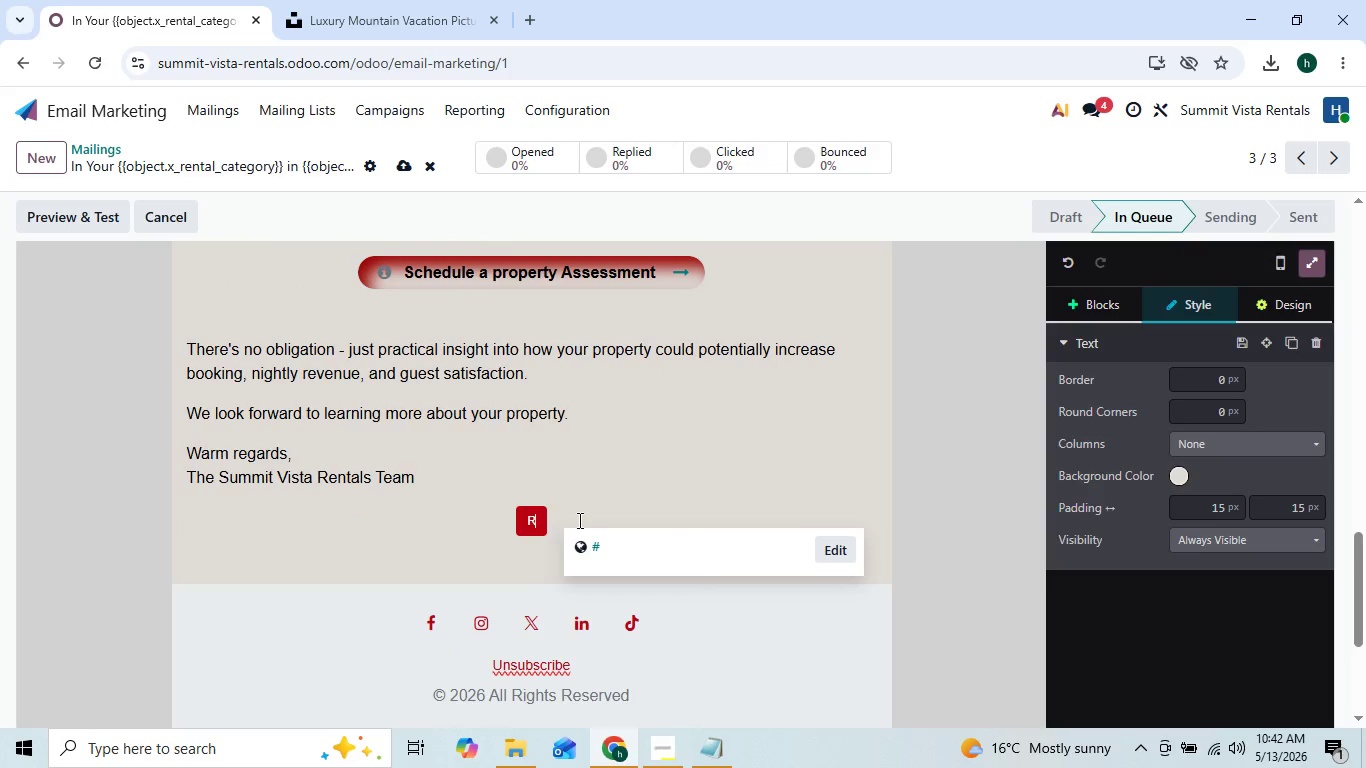 
key(Backspace)
 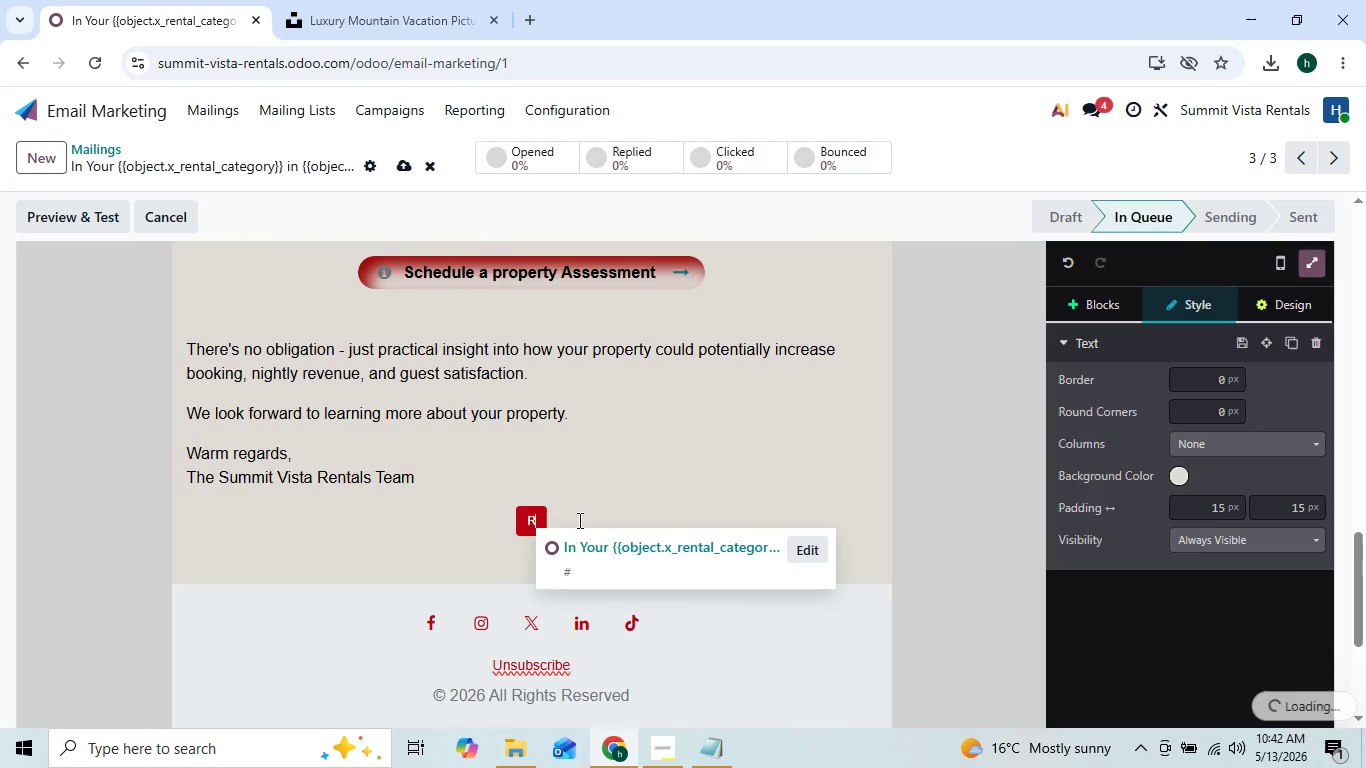 
key(Backspace)
 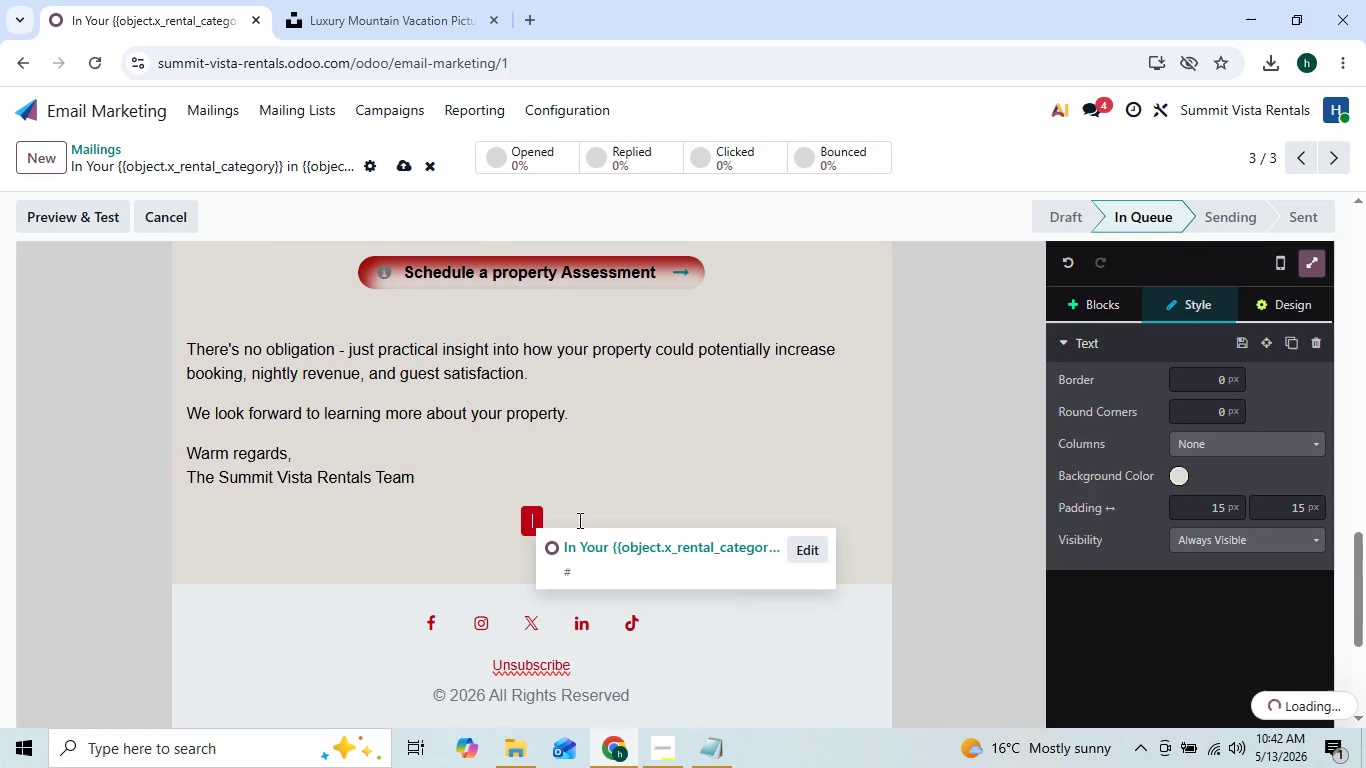 
key(Backspace)
 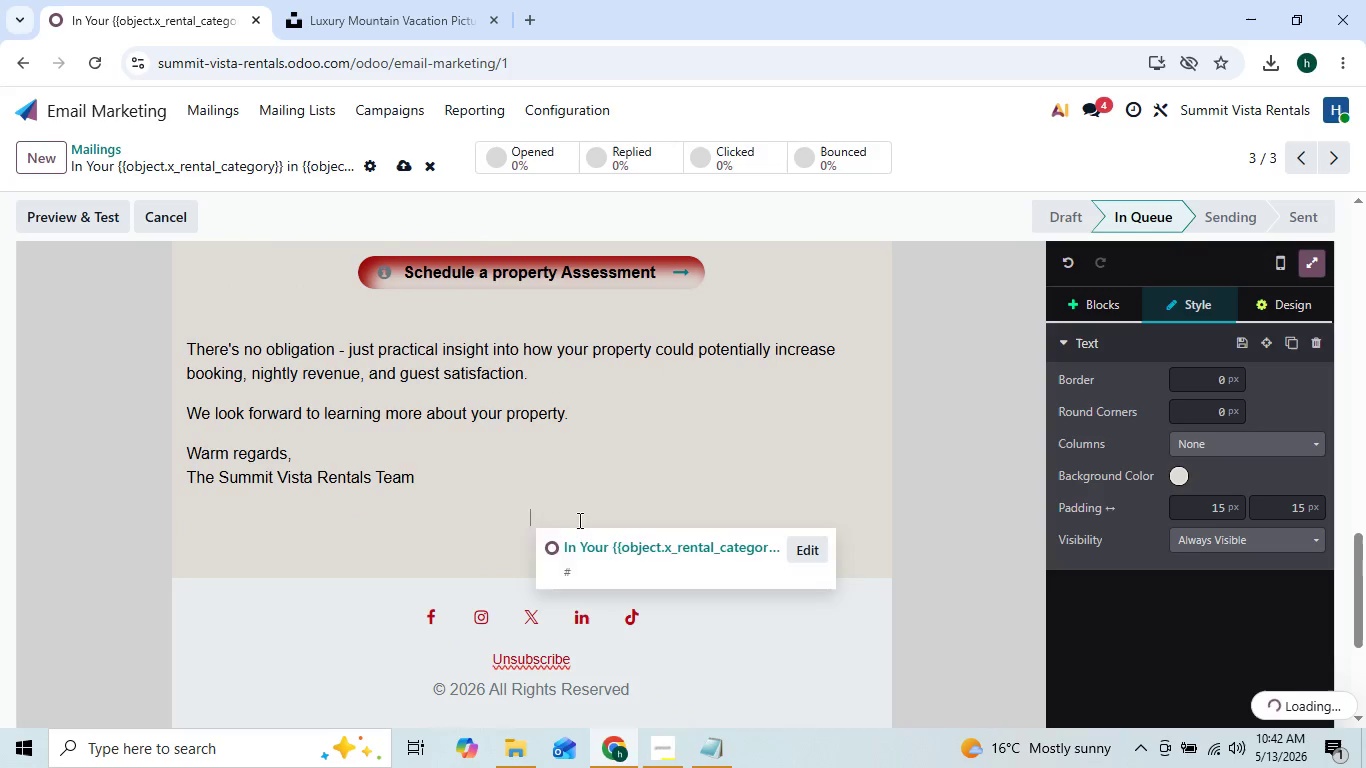 
key(Backspace)
 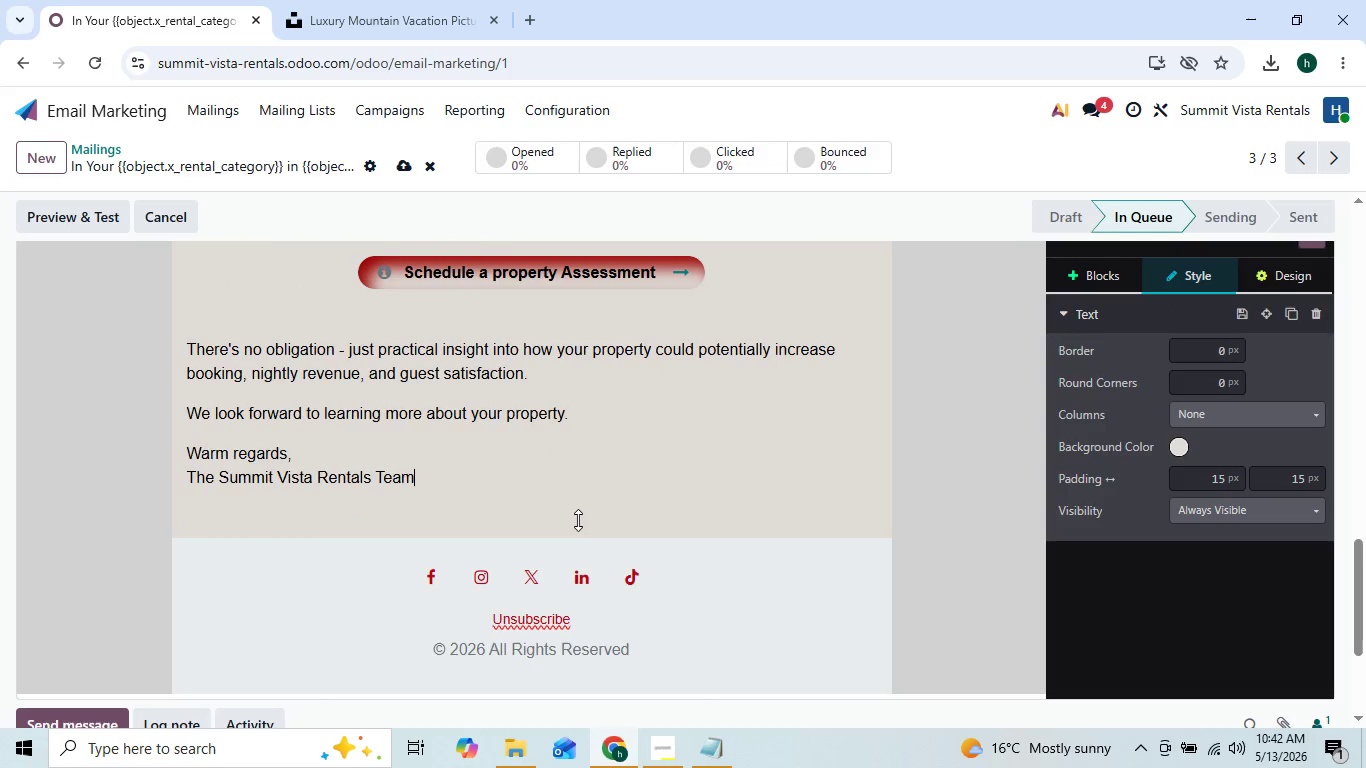 
left_click([541, 528])
 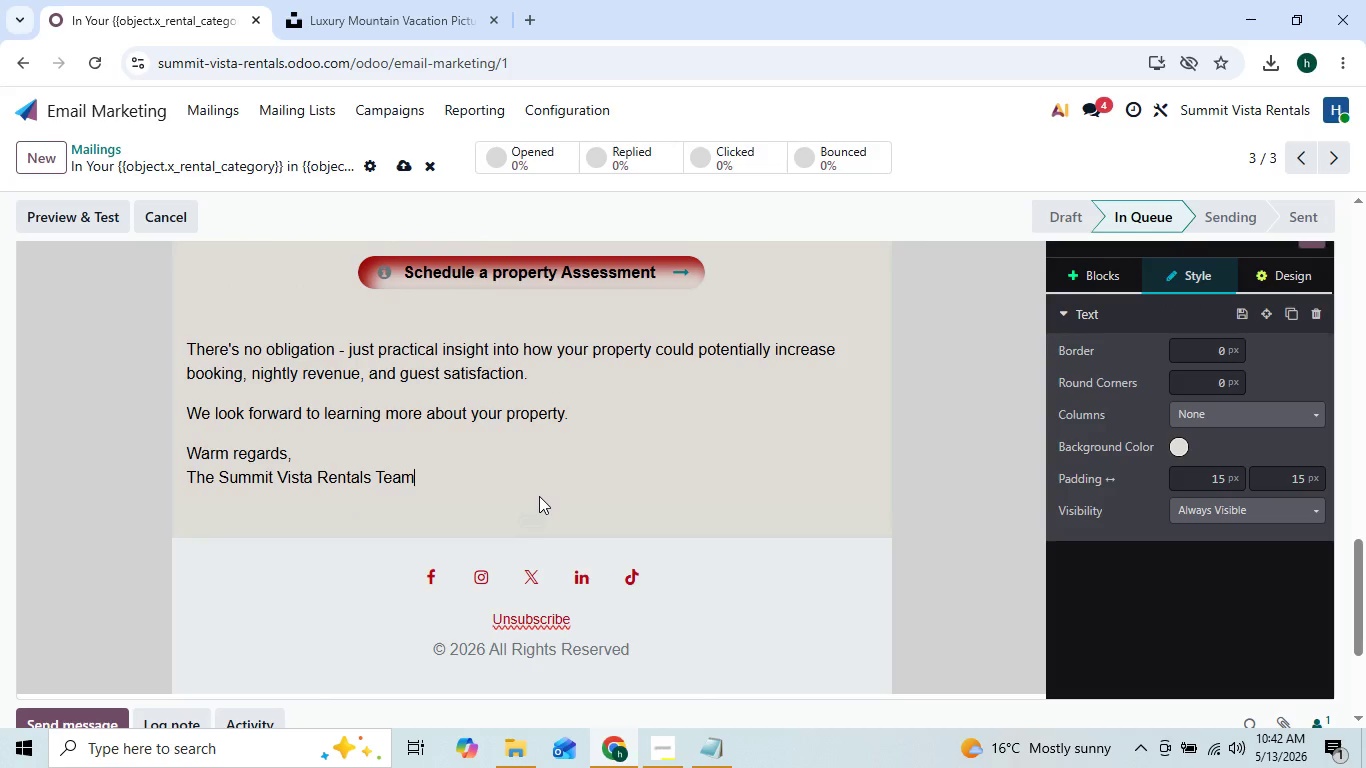 
left_click([539, 496])
 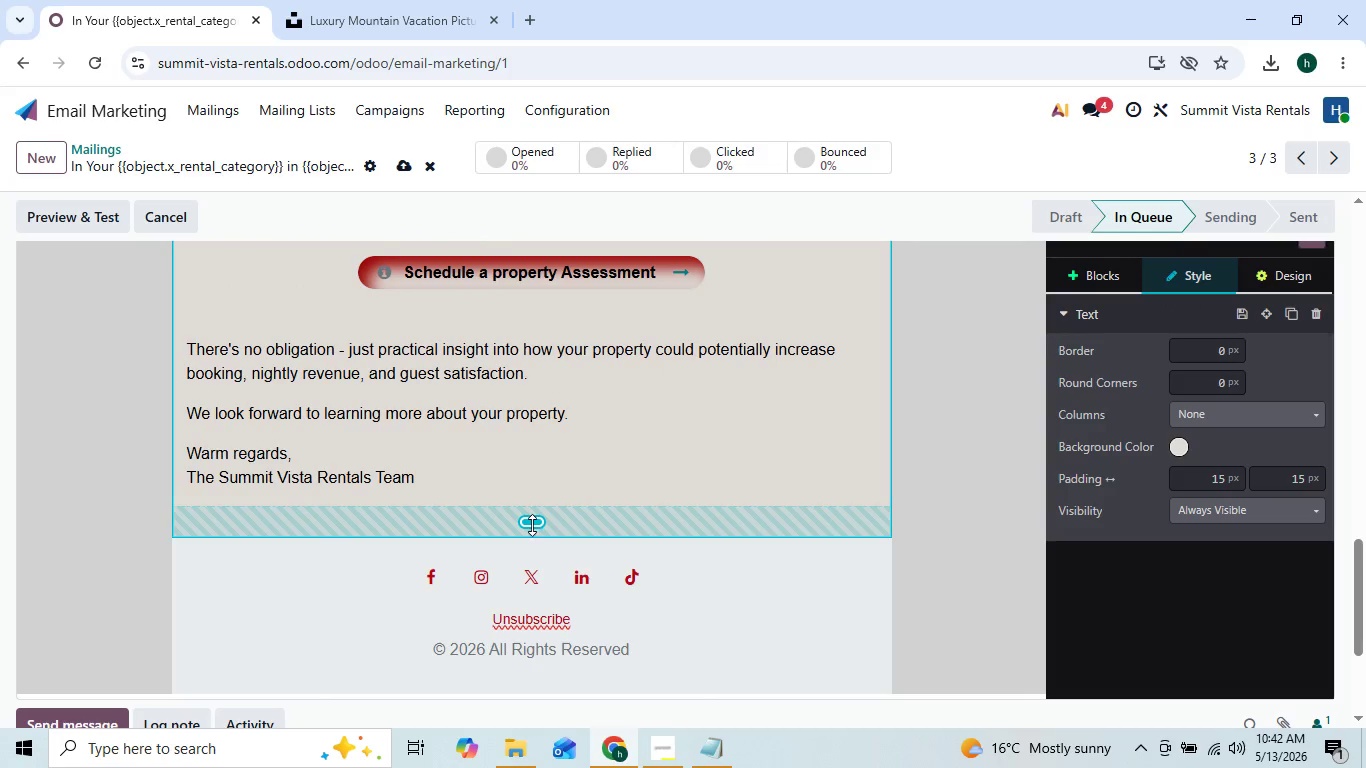 
left_click_drag(start_coordinate=[532, 525], to_coordinate=[538, 500])
 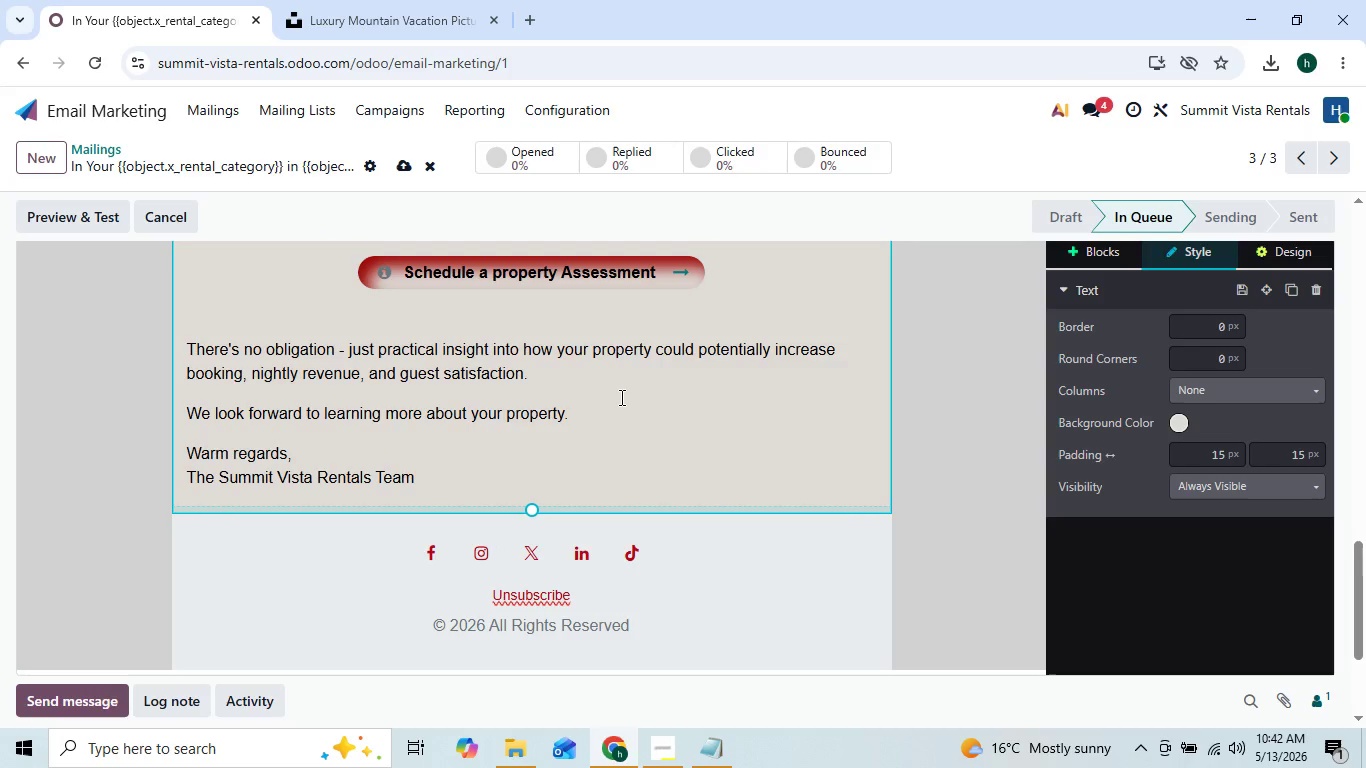 
left_click([620, 397])
 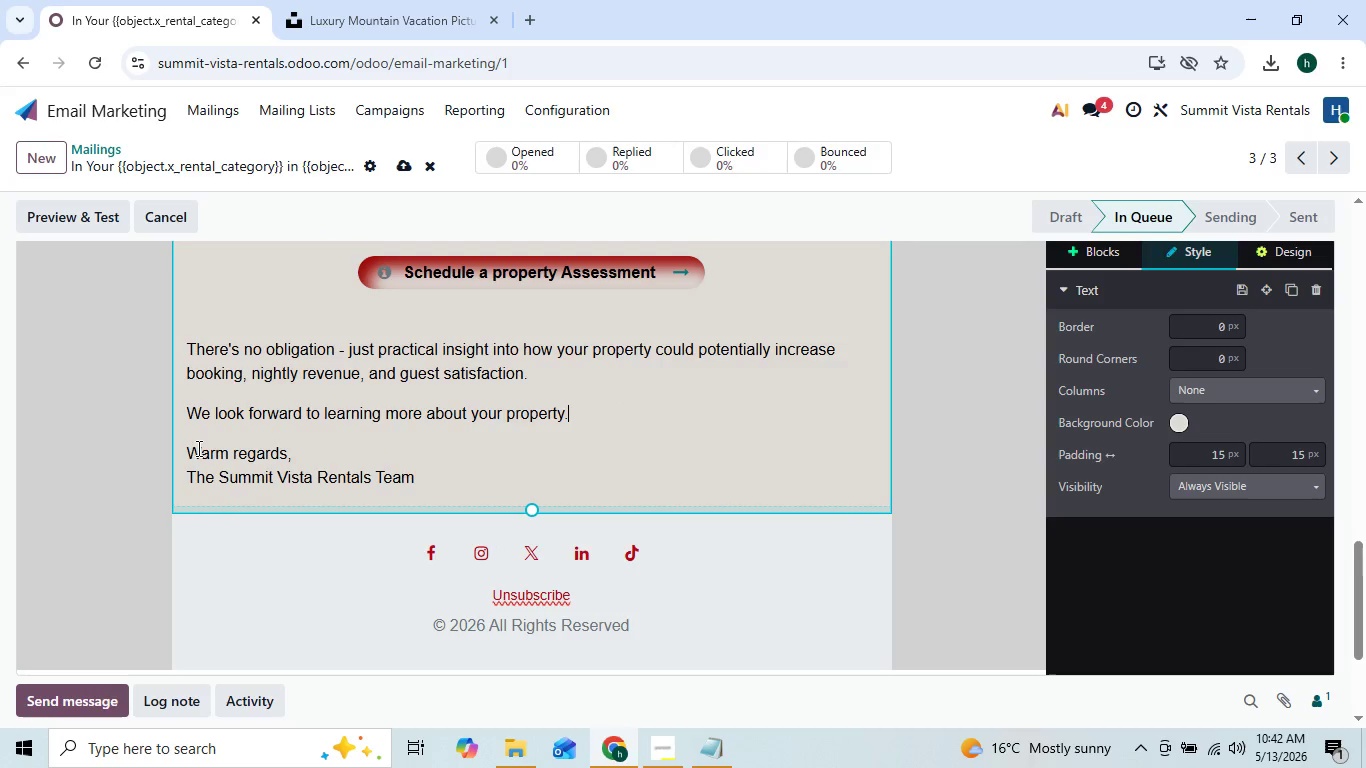 
left_click_drag(start_coordinate=[190, 448], to_coordinate=[455, 488])
 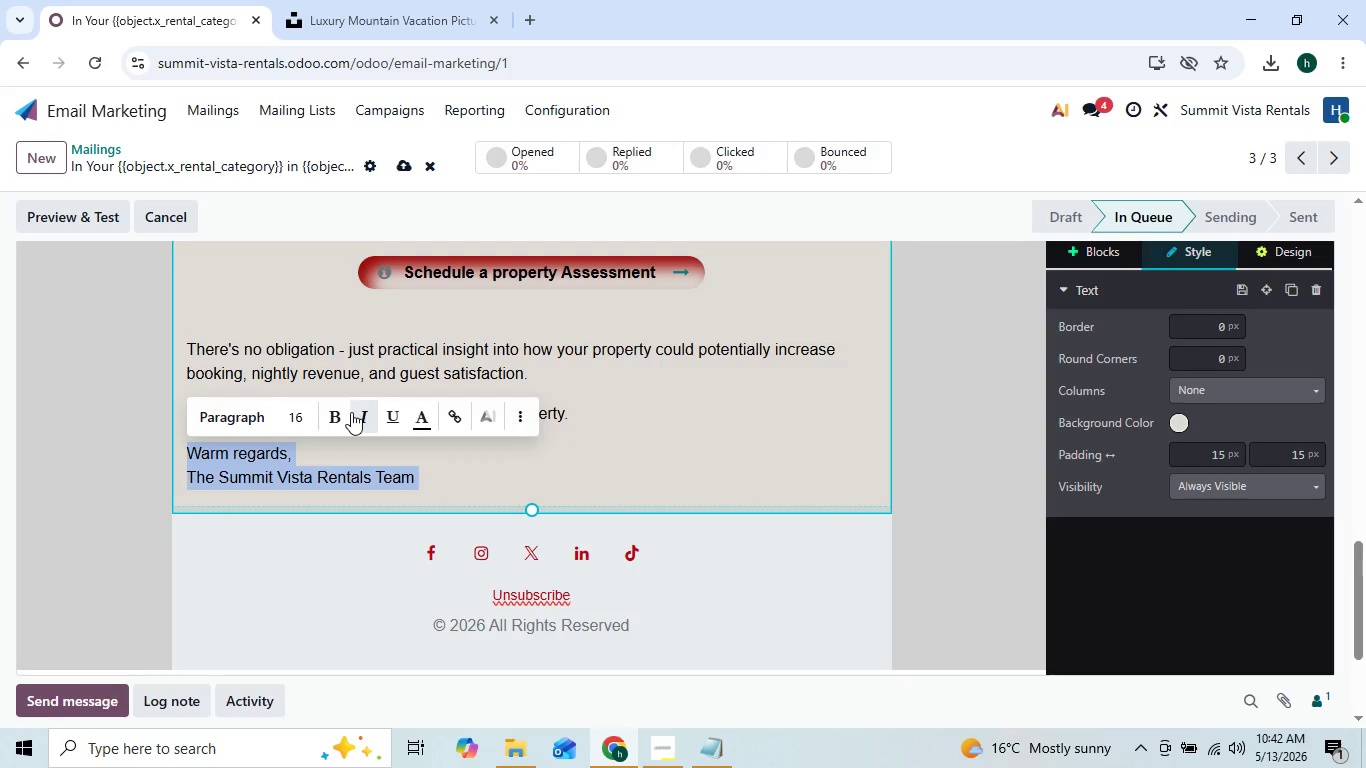 
left_click([352, 412])
 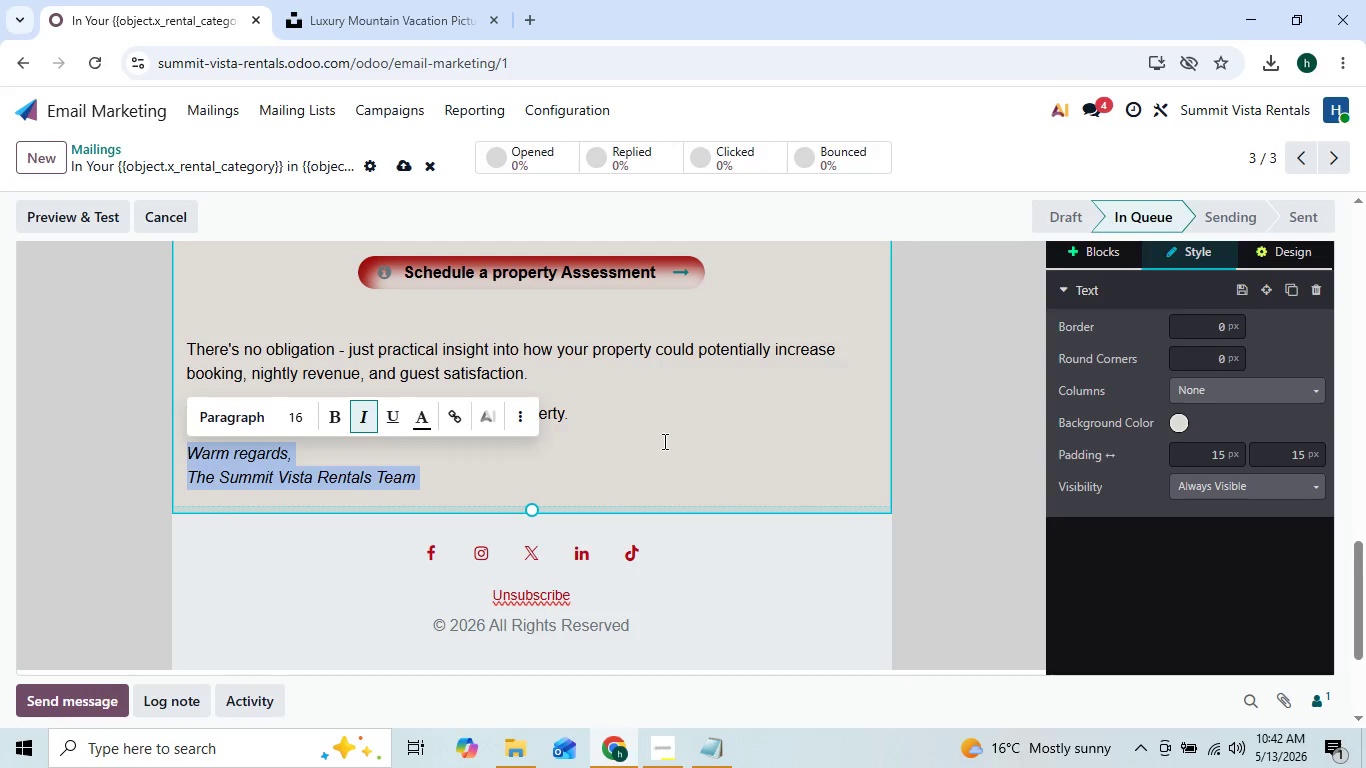 
left_click([684, 444])
 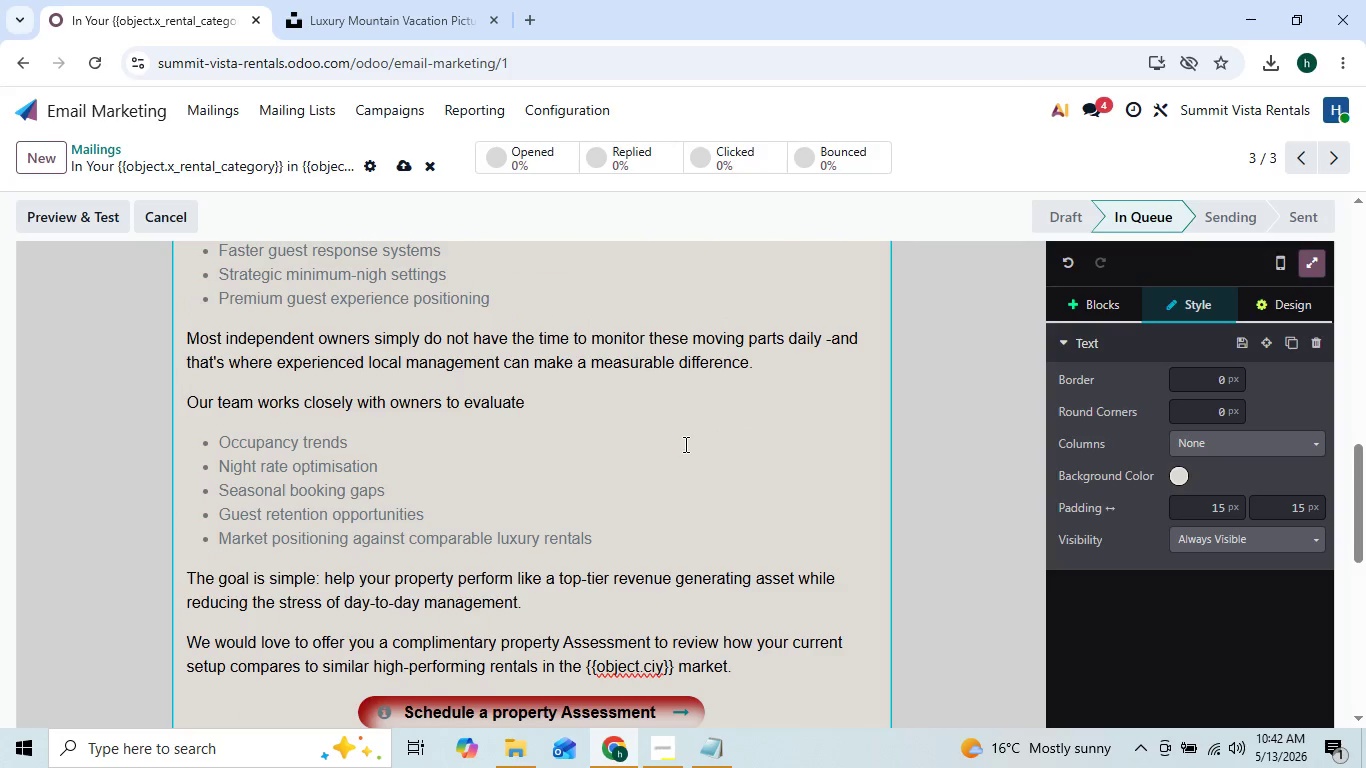 
wait(8.81)
 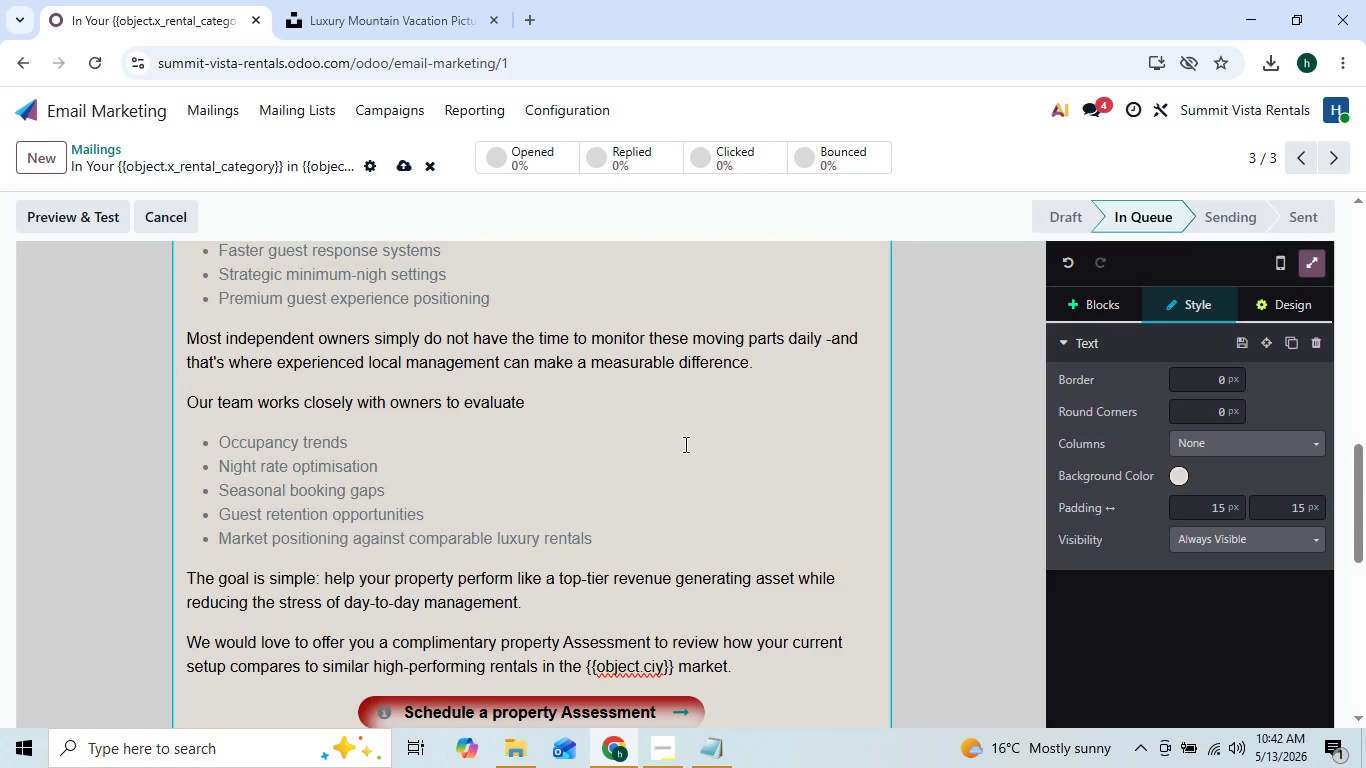 
left_click([936, 453])
 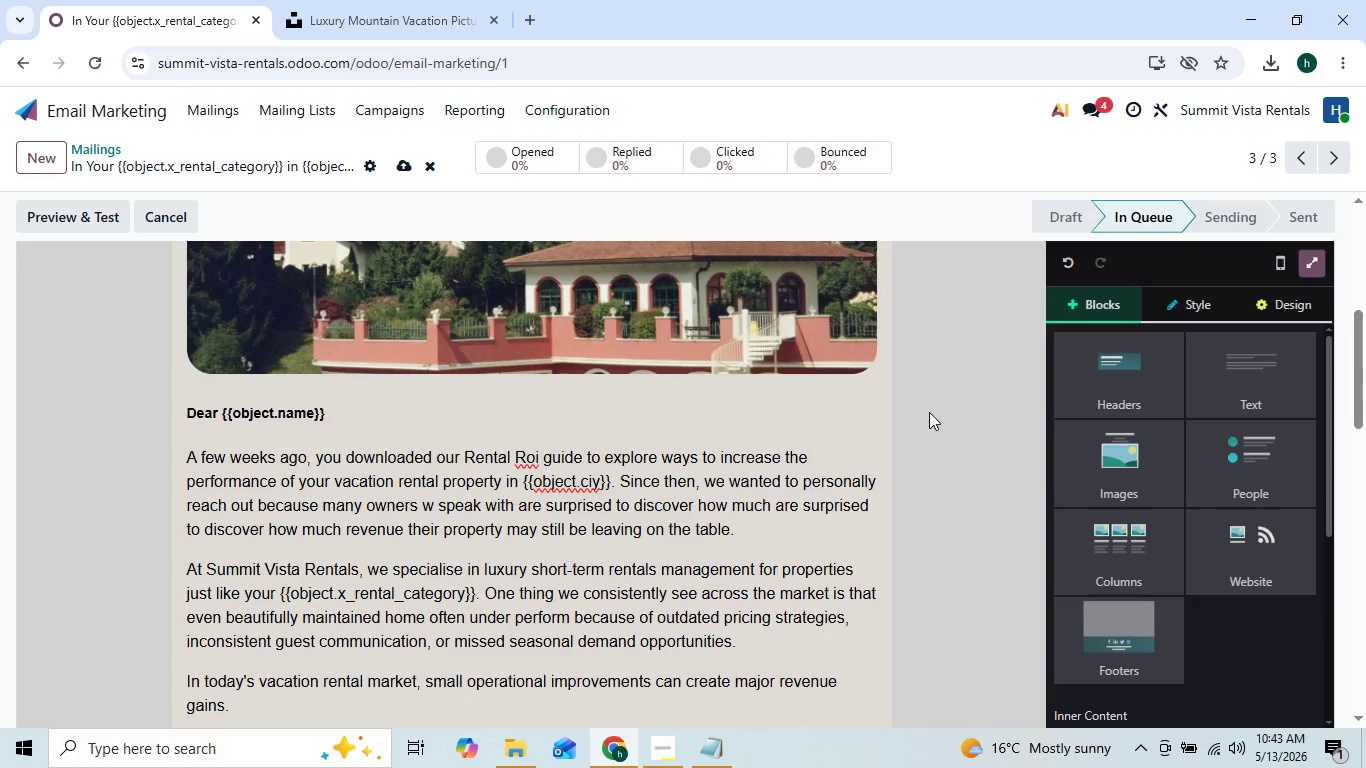 
wait(9.73)
 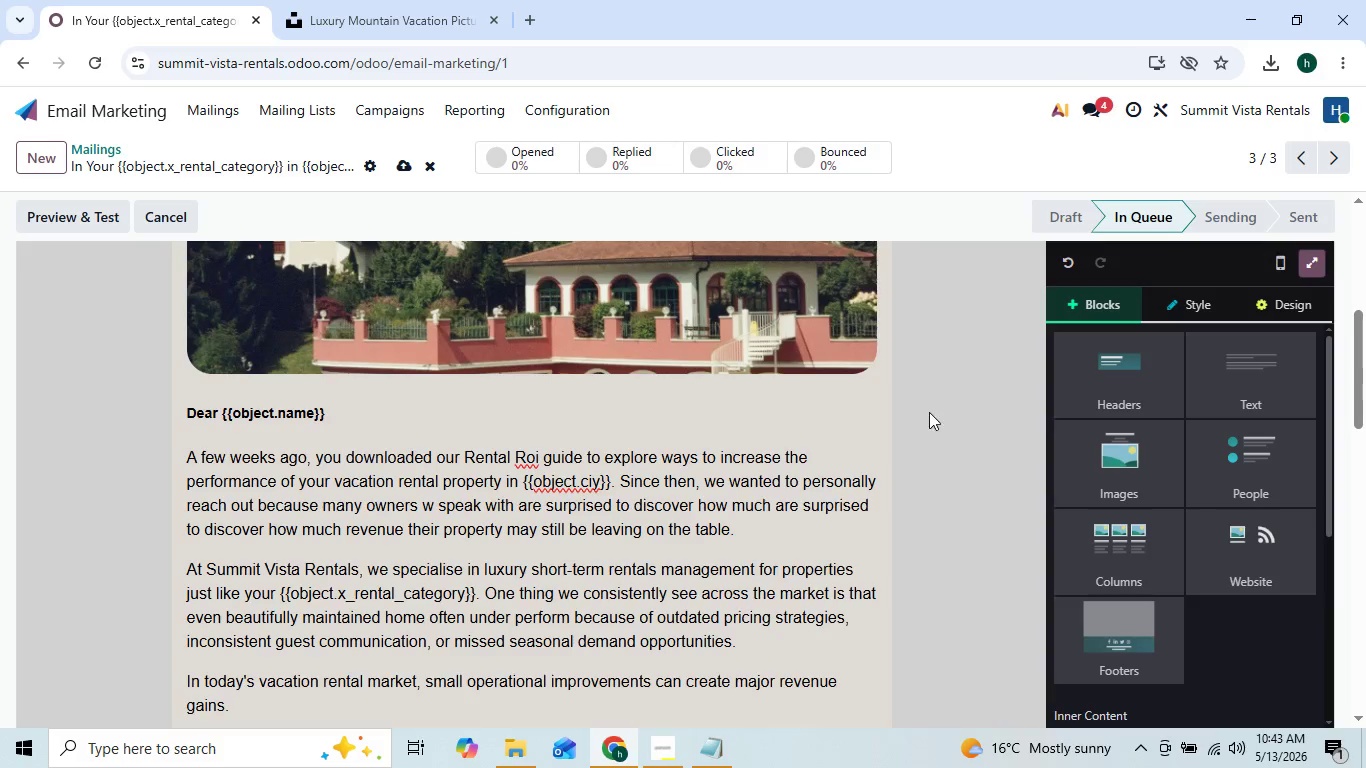 
left_click([568, 475])
 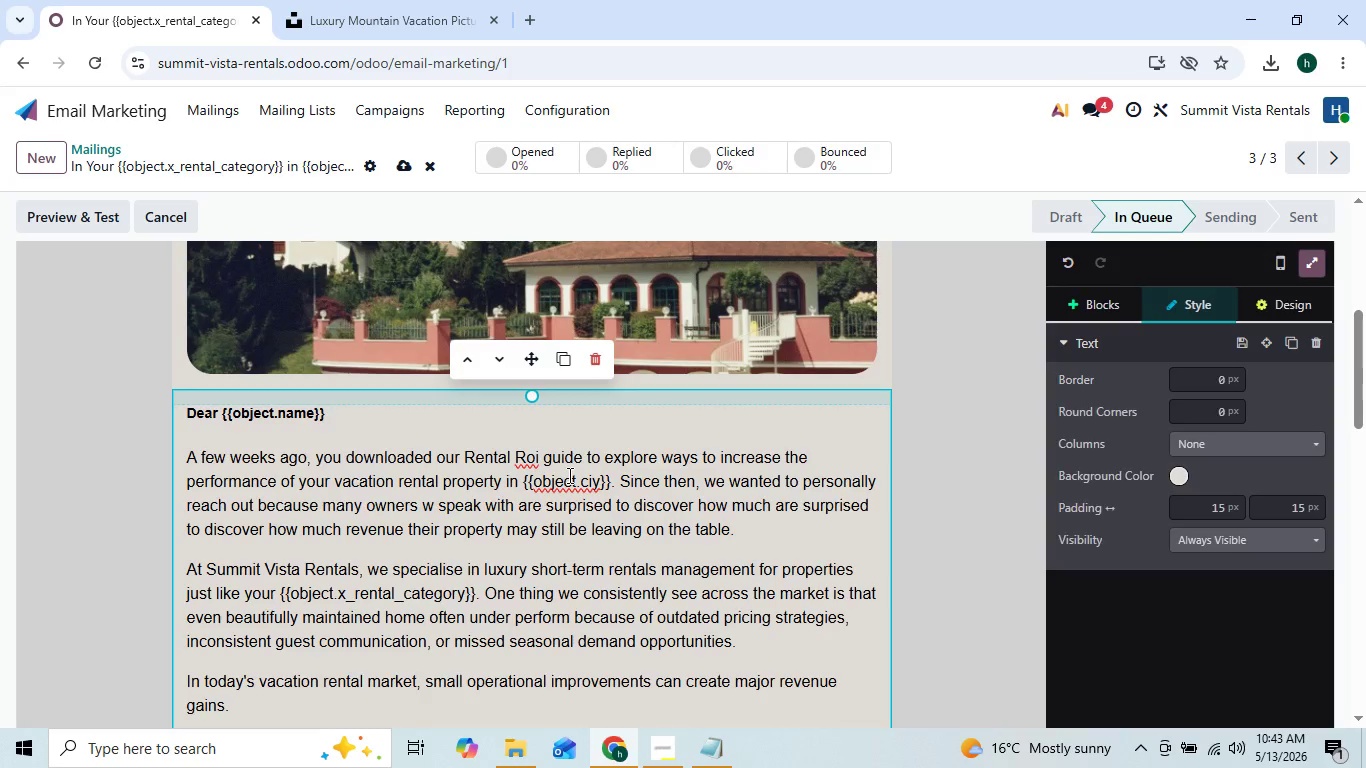 
right_click([568, 475])
 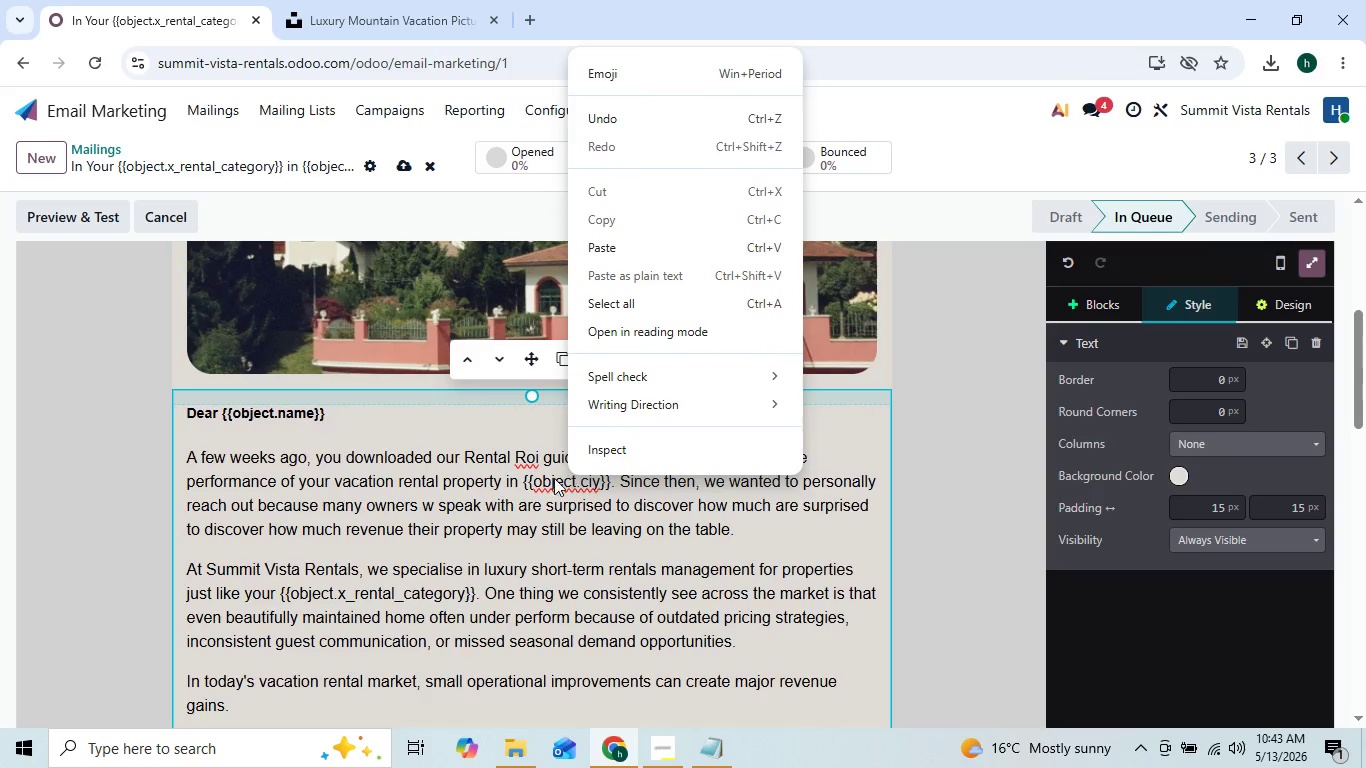 
left_click([547, 479])
 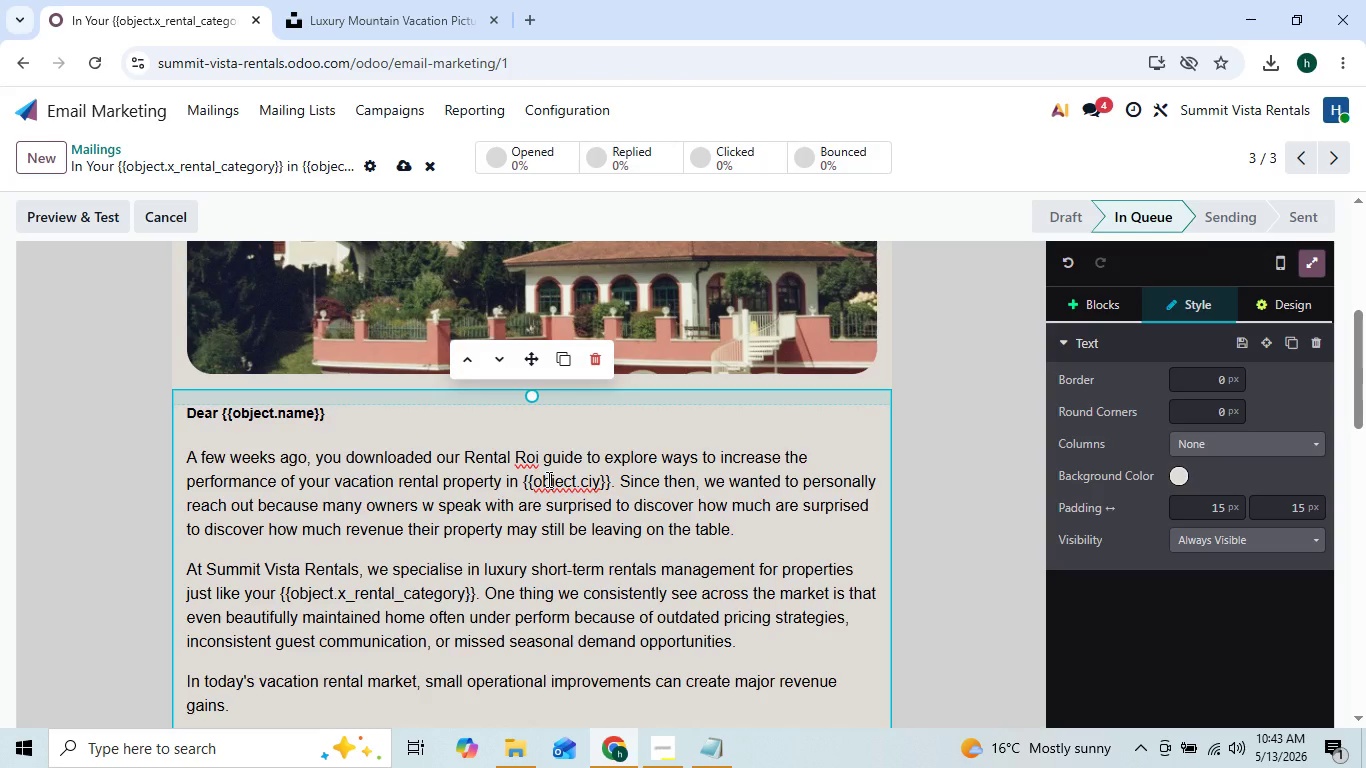 
right_click([547, 479])
 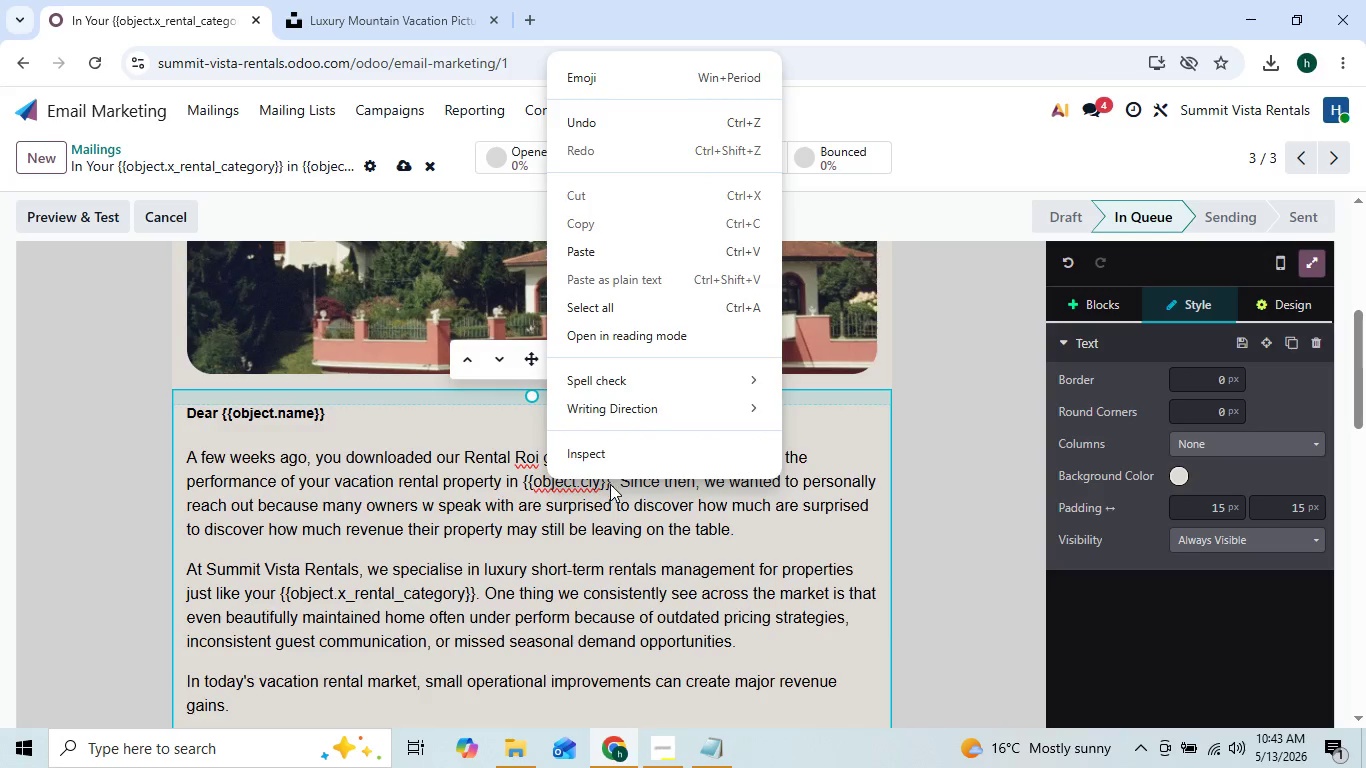 
left_click([595, 486])
 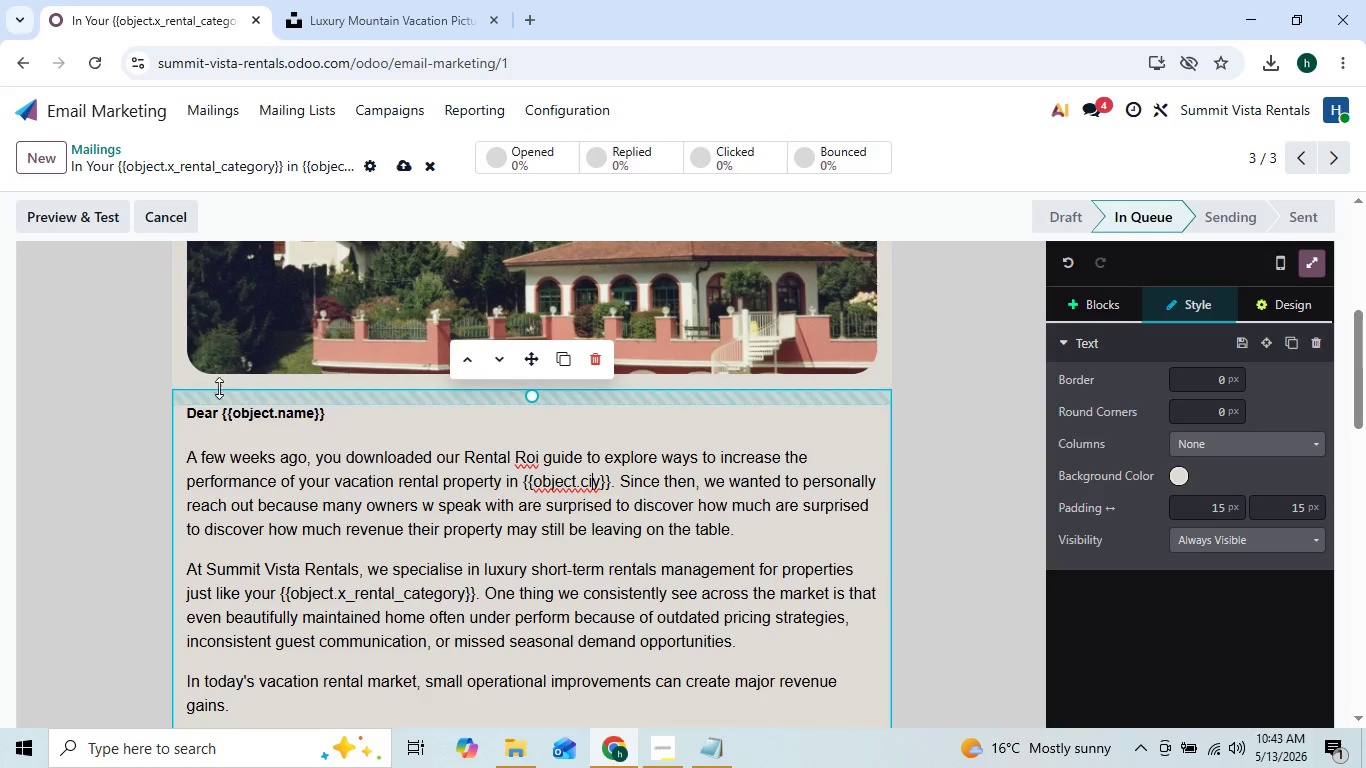 
left_click([225, 406])
 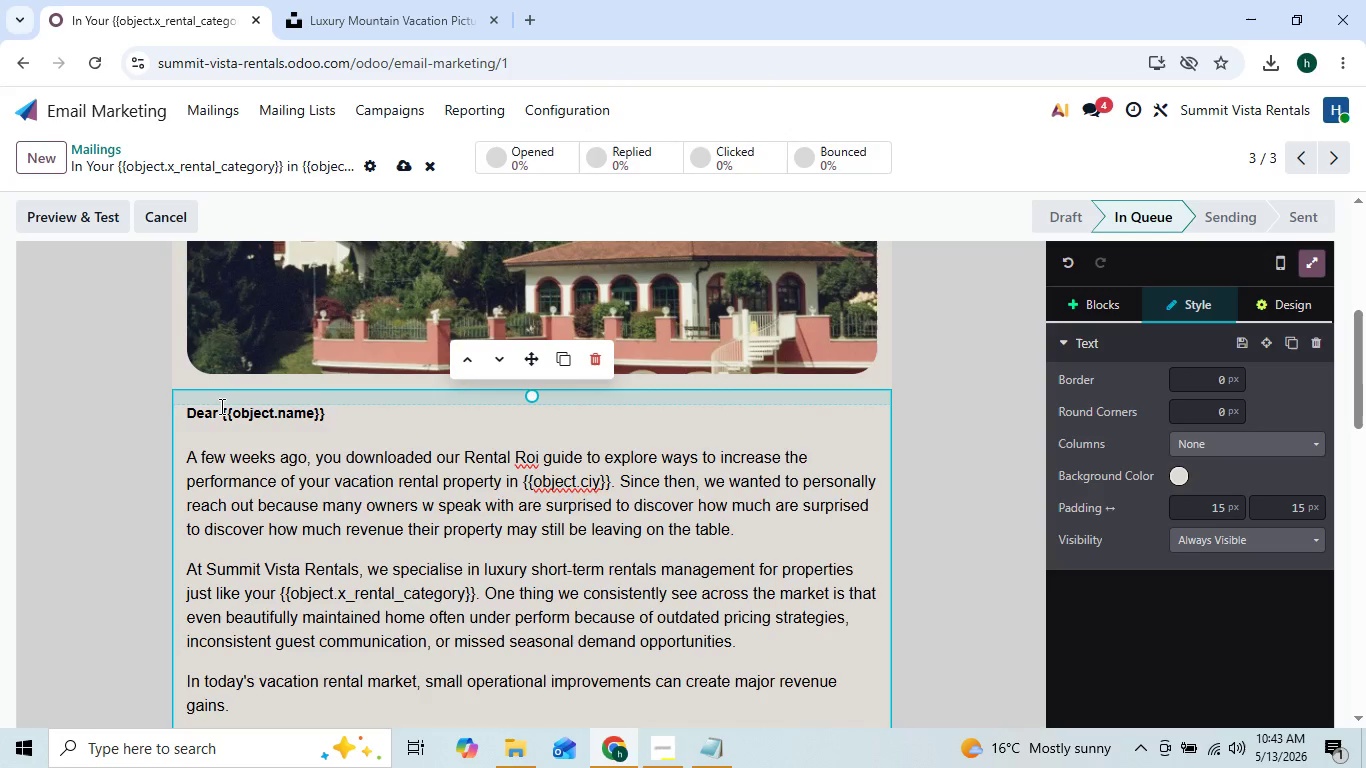 
left_click([220, 406])
 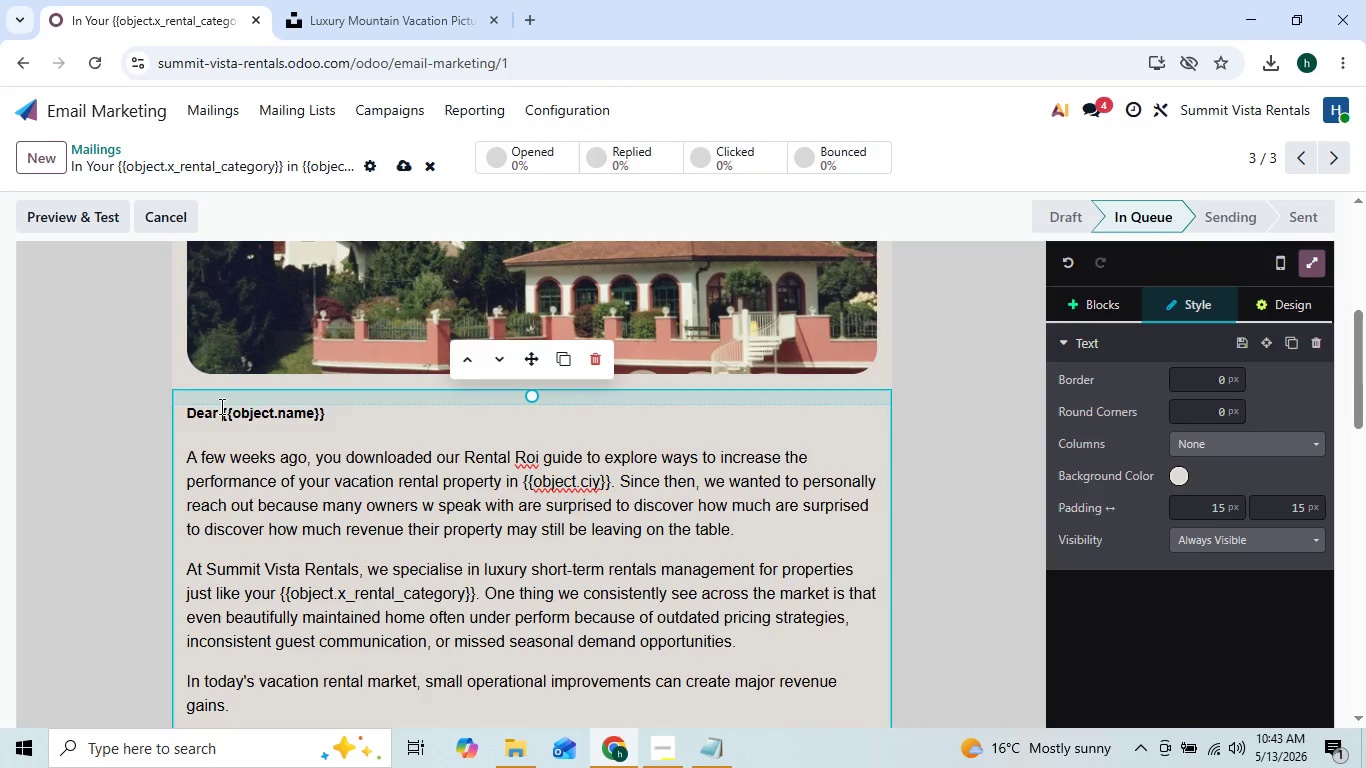 
key(Escape)
 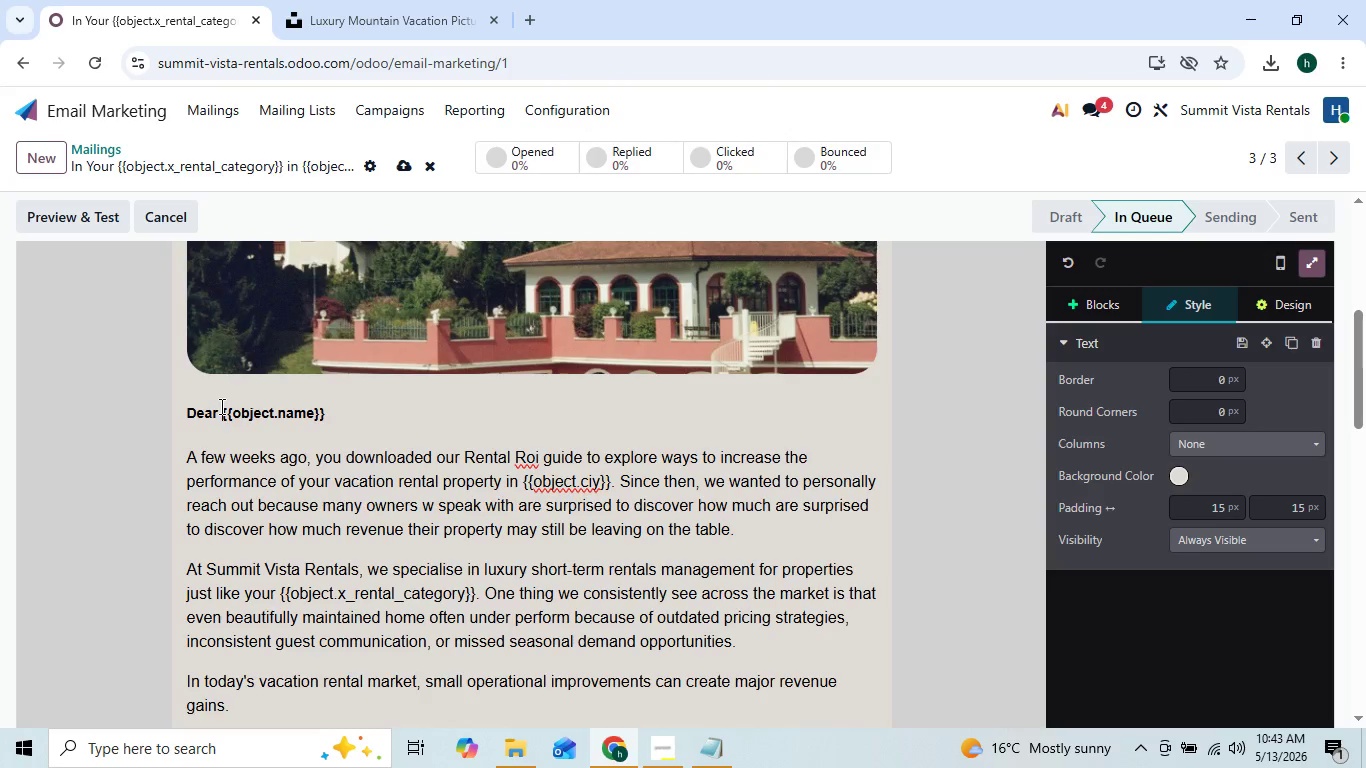 
key(Backquote)
 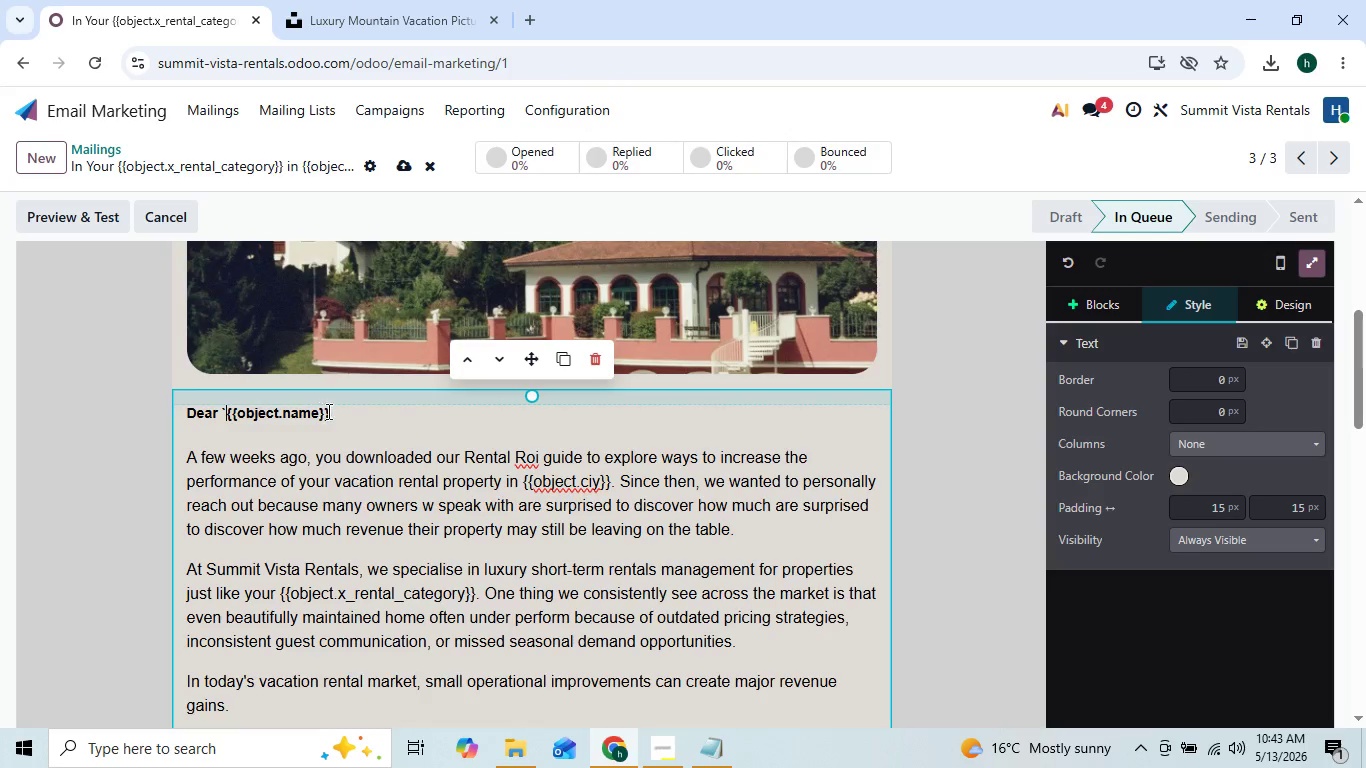 
left_click([330, 411])
 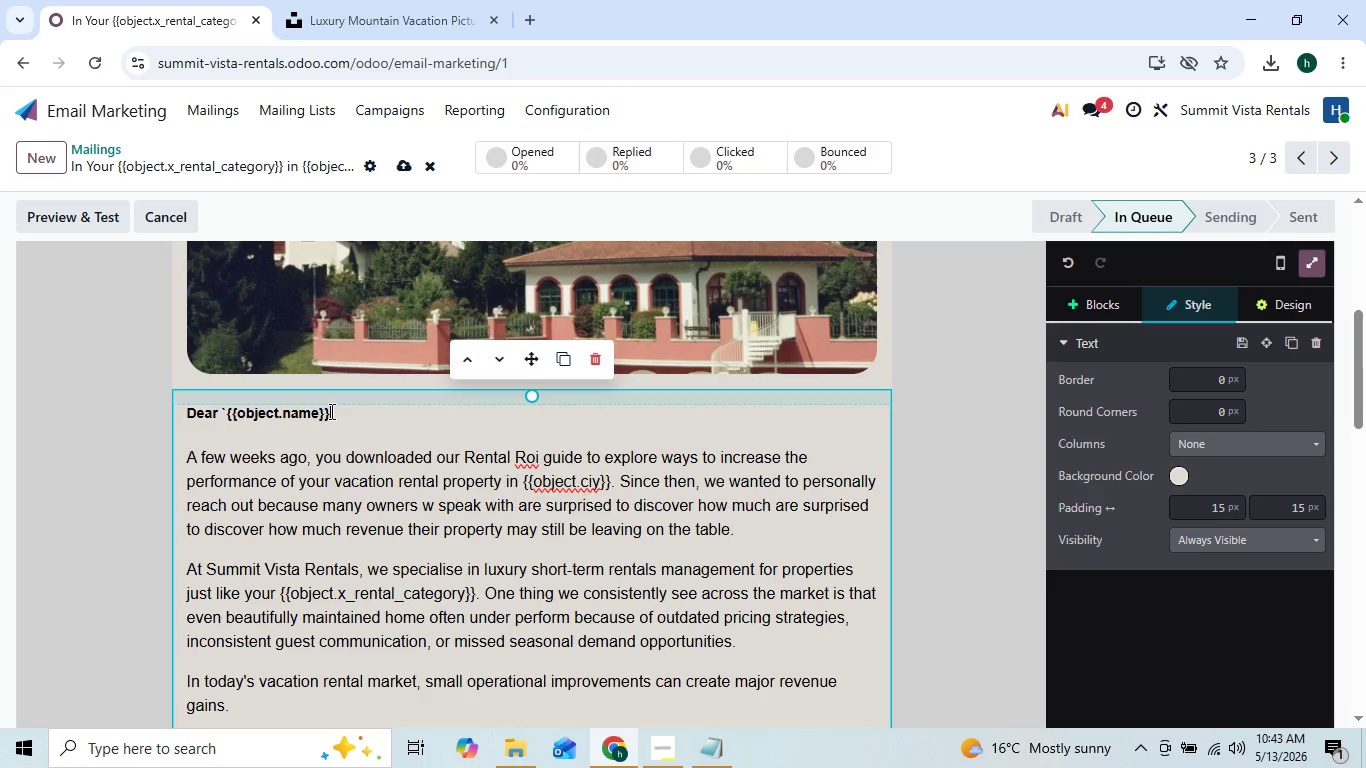 
key(Backquote)
 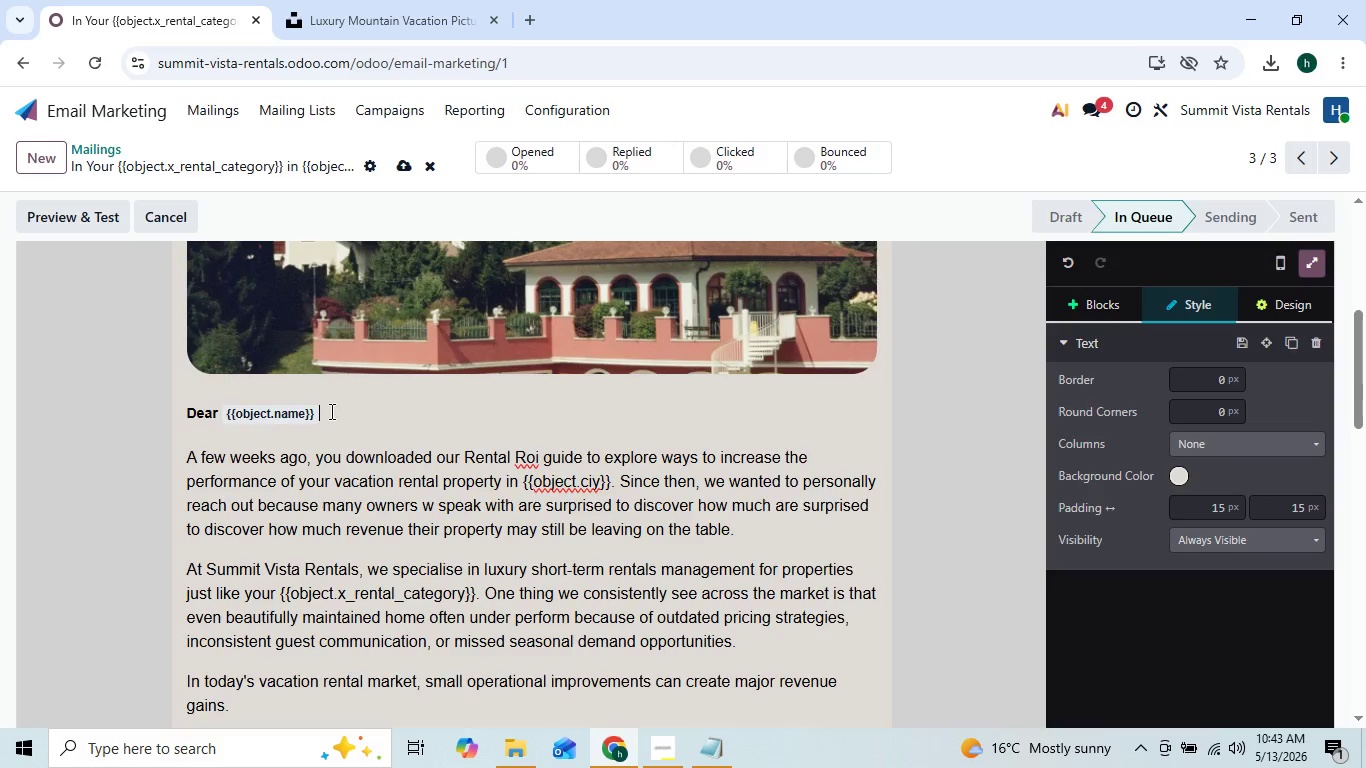 
key(Comma)
 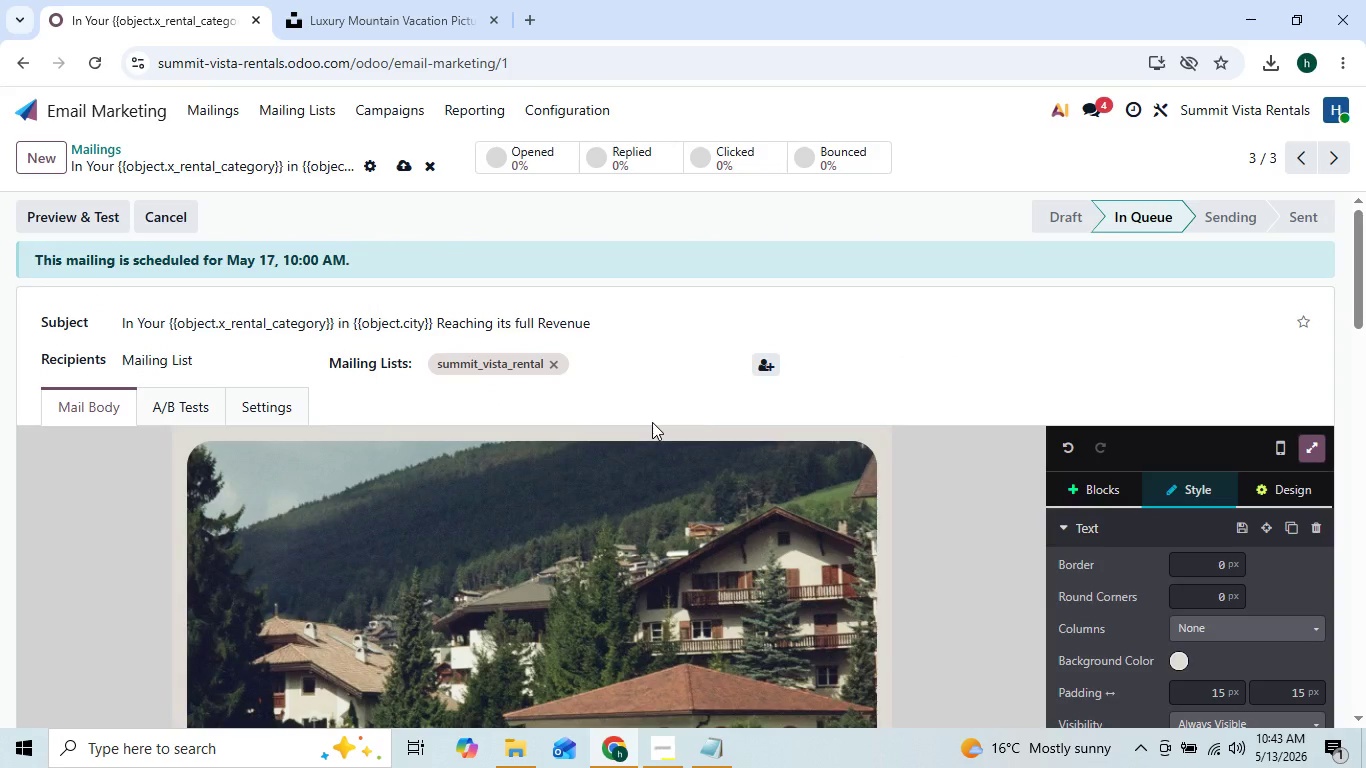 
wait(17.84)
 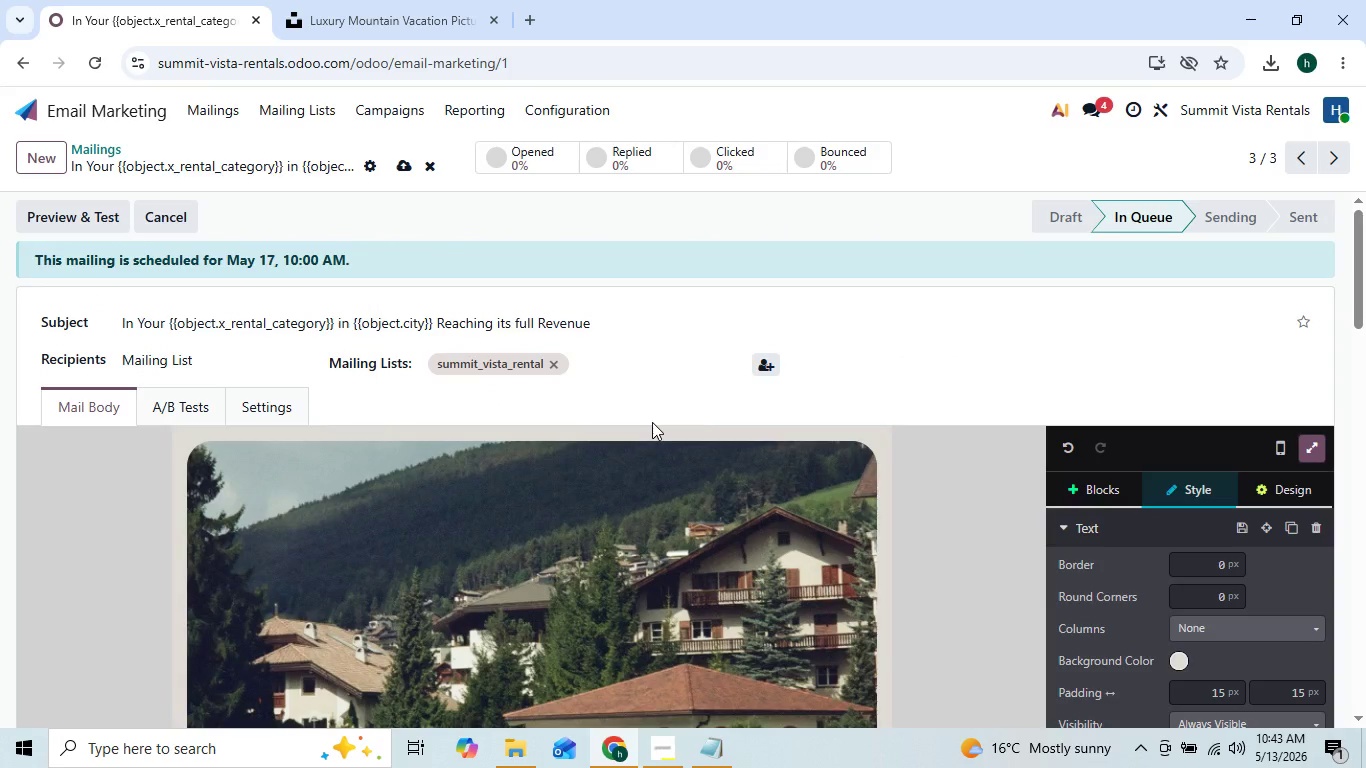 
left_click([351, 0])
 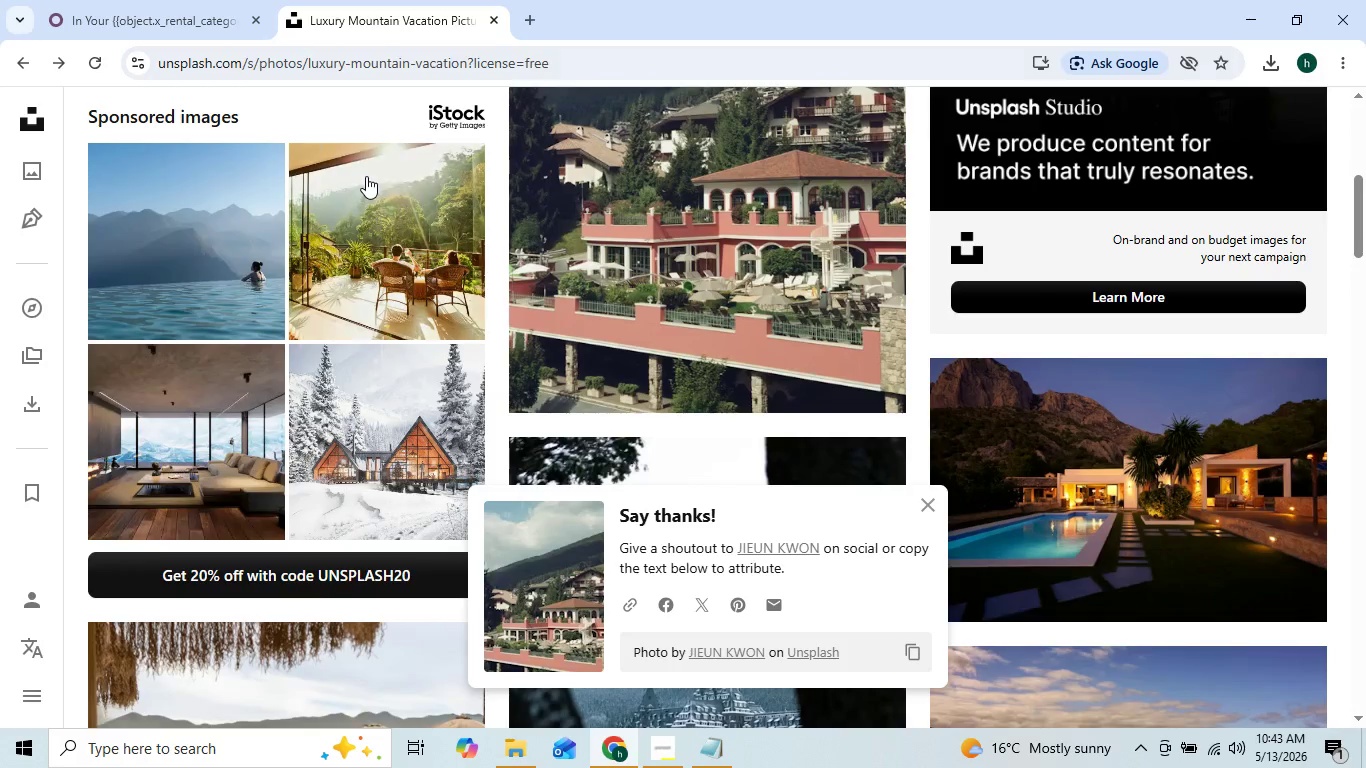 
mouse_move([378, 206])
 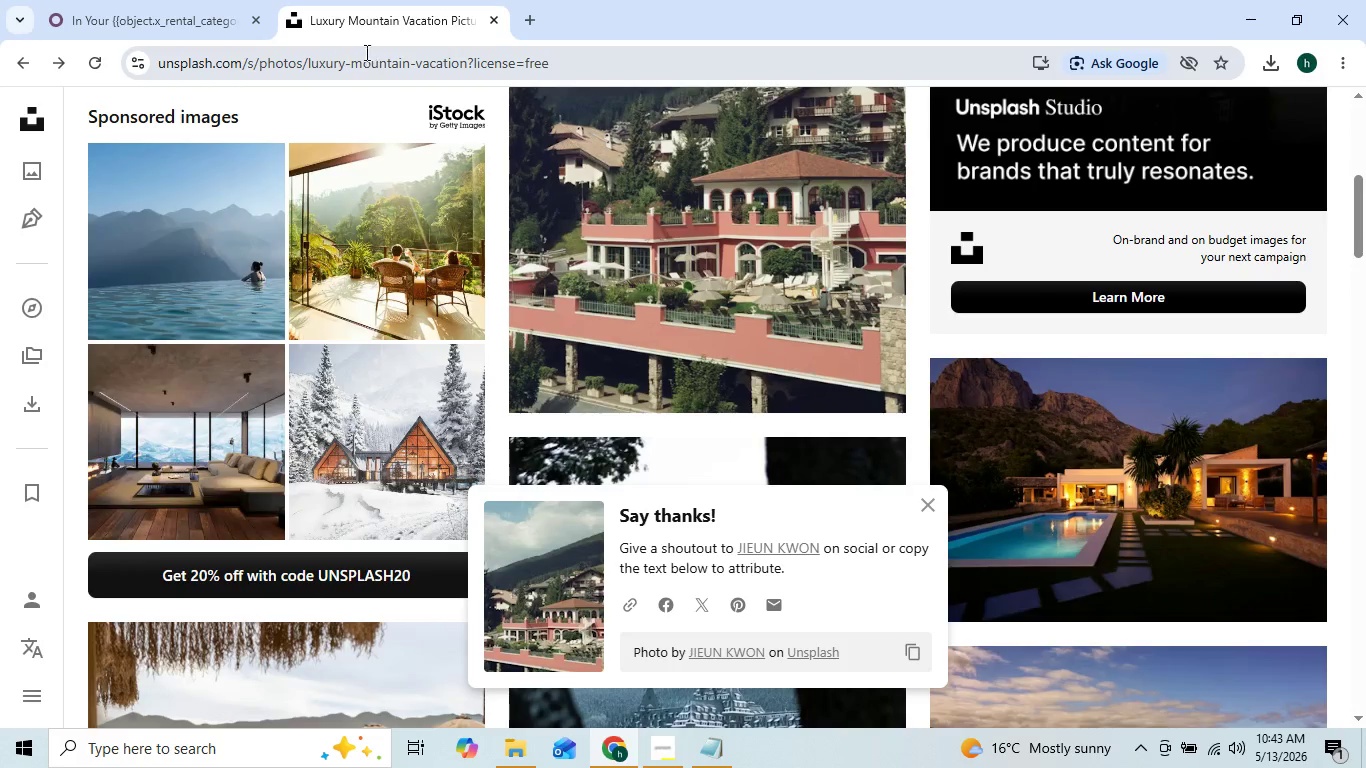 
mouse_move([374, 228])
 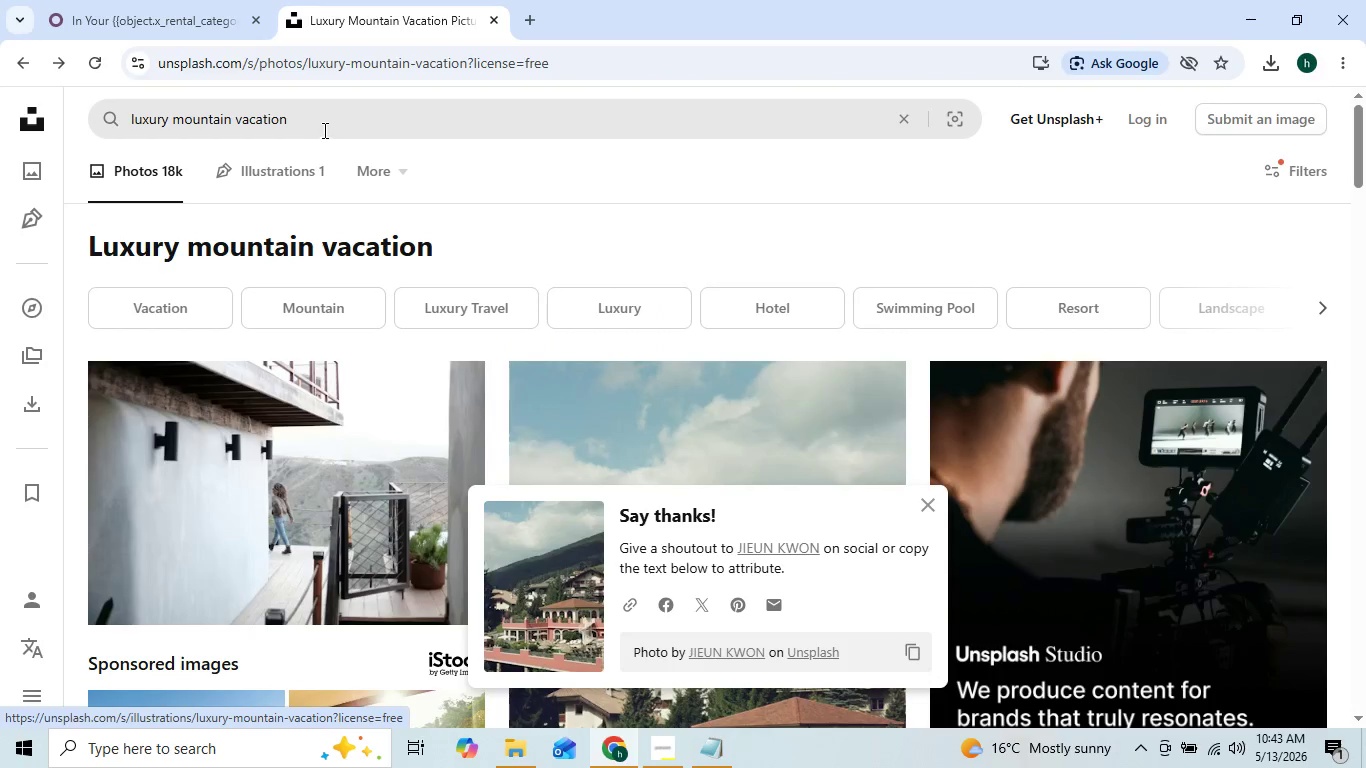 
left_click([325, 126])
 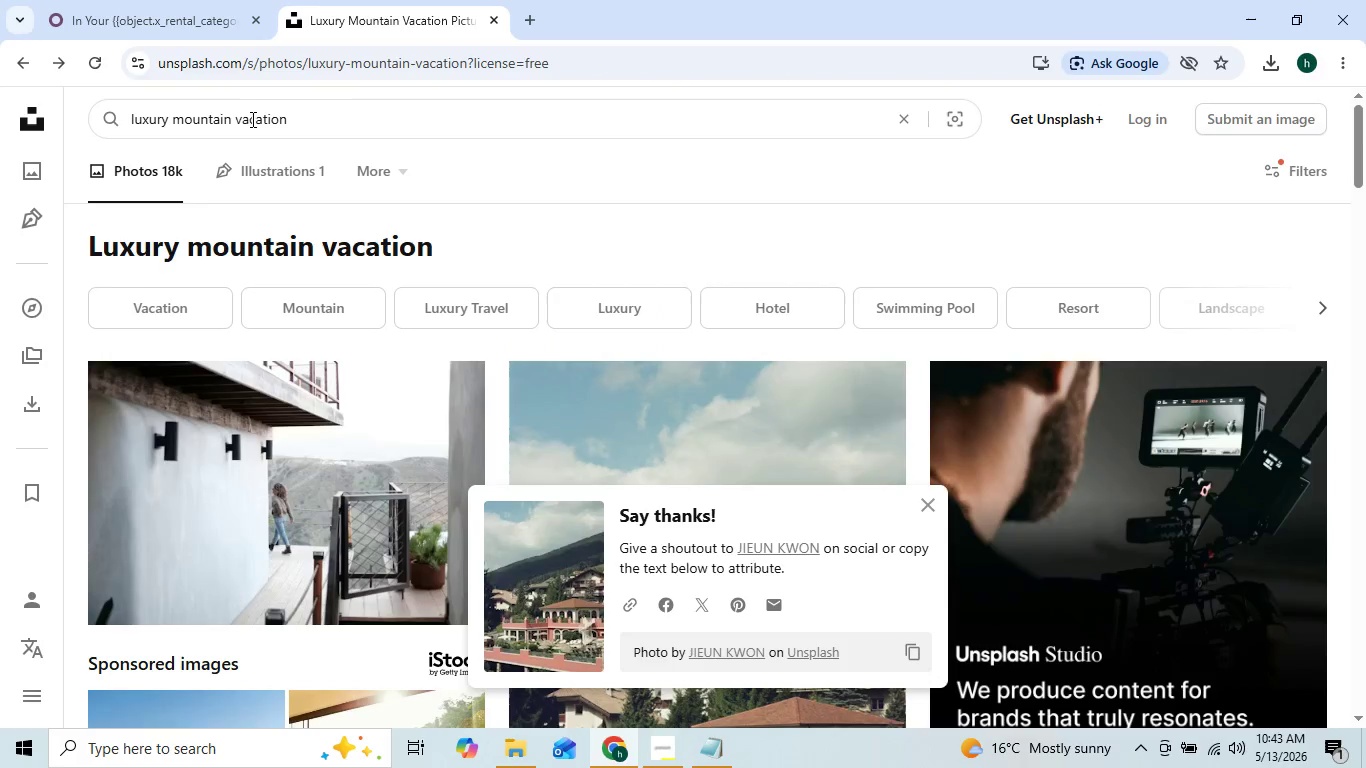 
left_click([235, 115])
 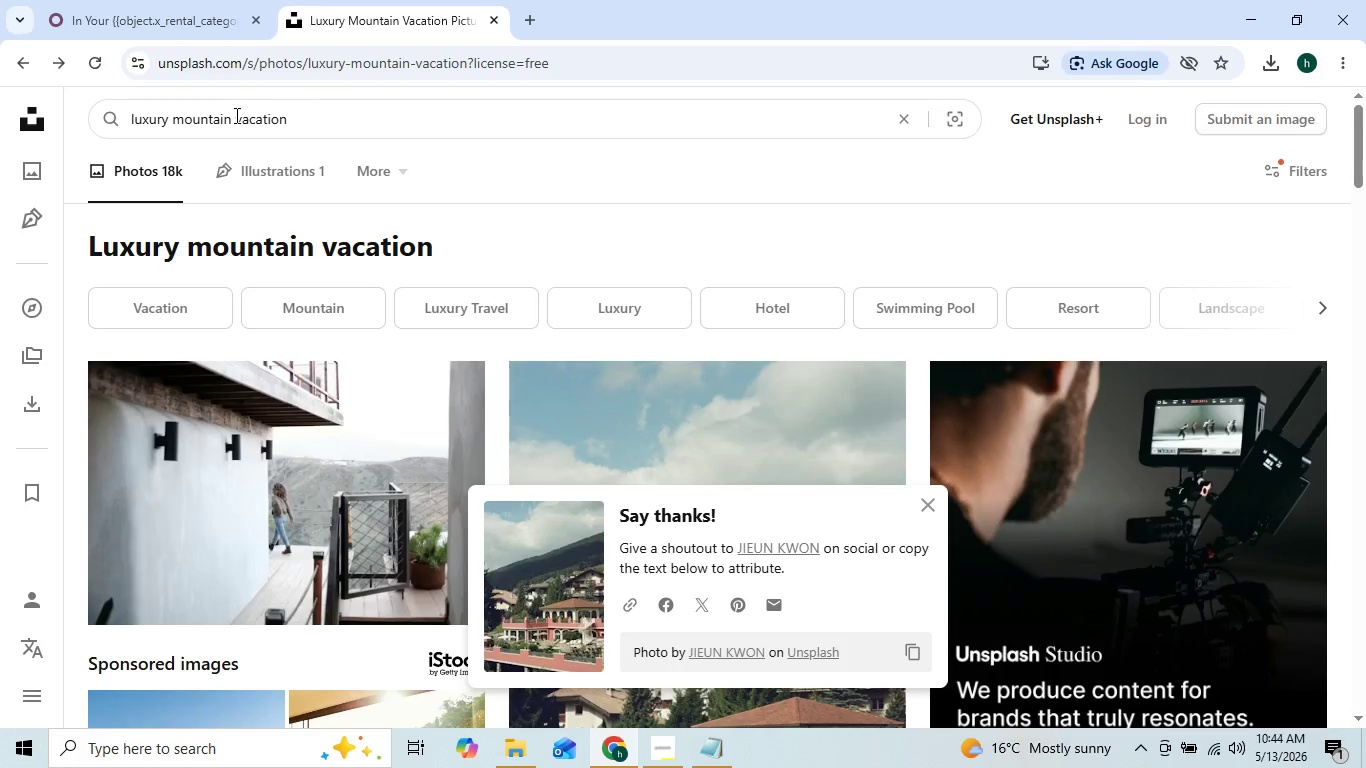 
key(Backspace)
 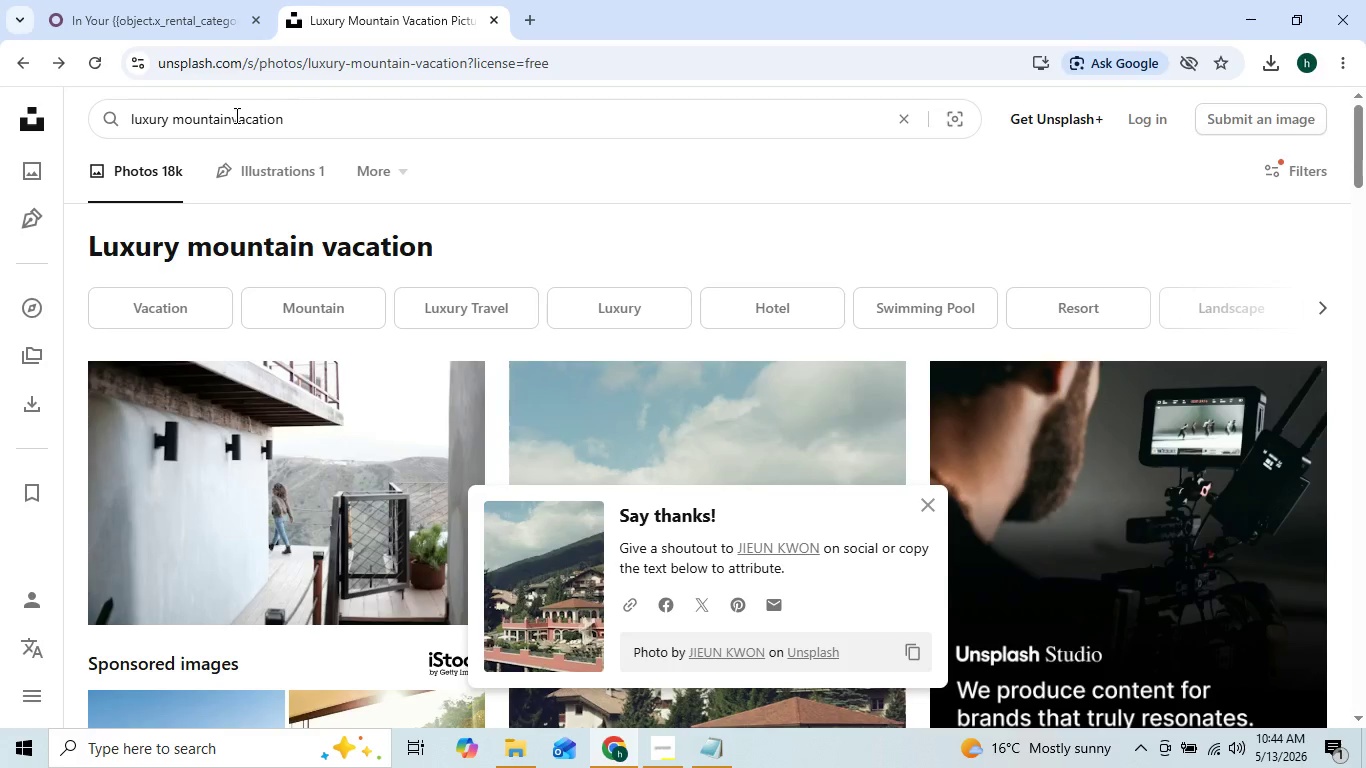 
key(Backspace)
 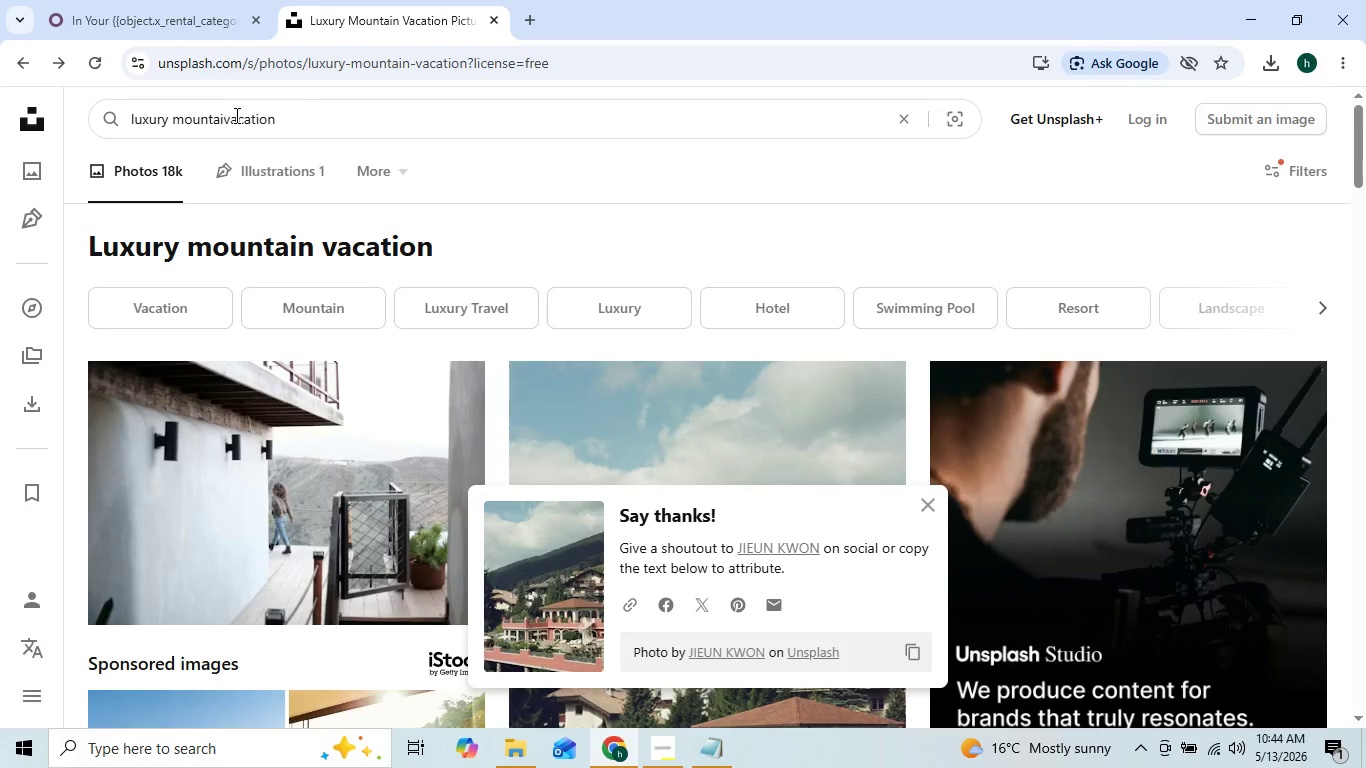 
key(Backspace)
 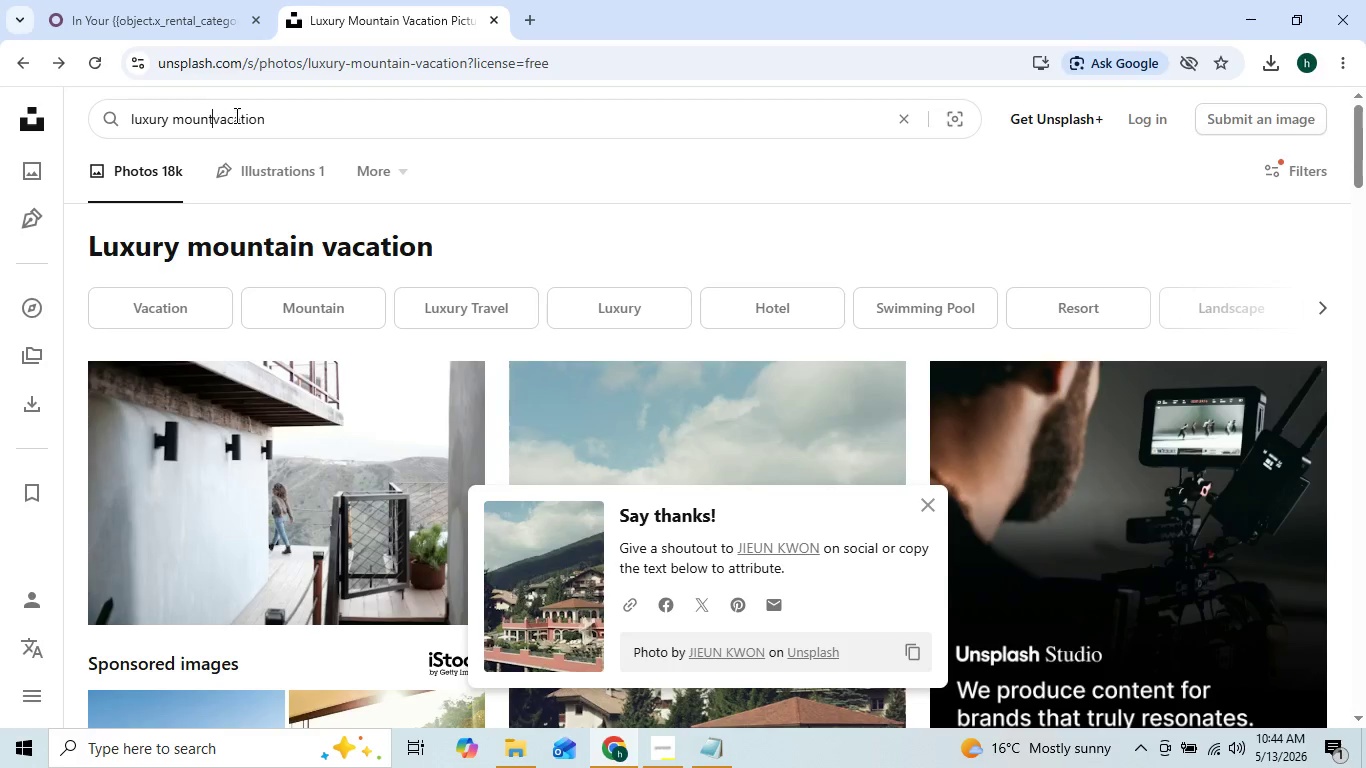 
key(Backspace)
 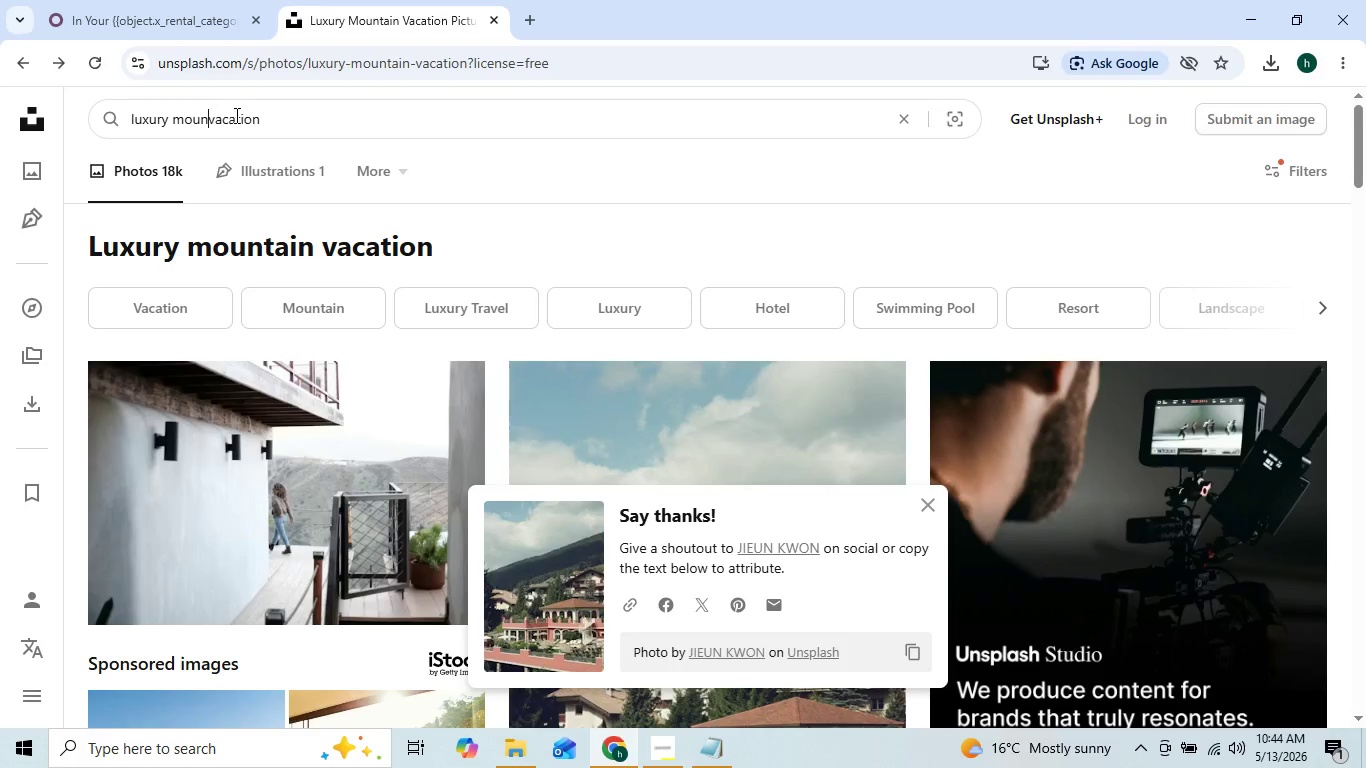 
key(Backspace)
 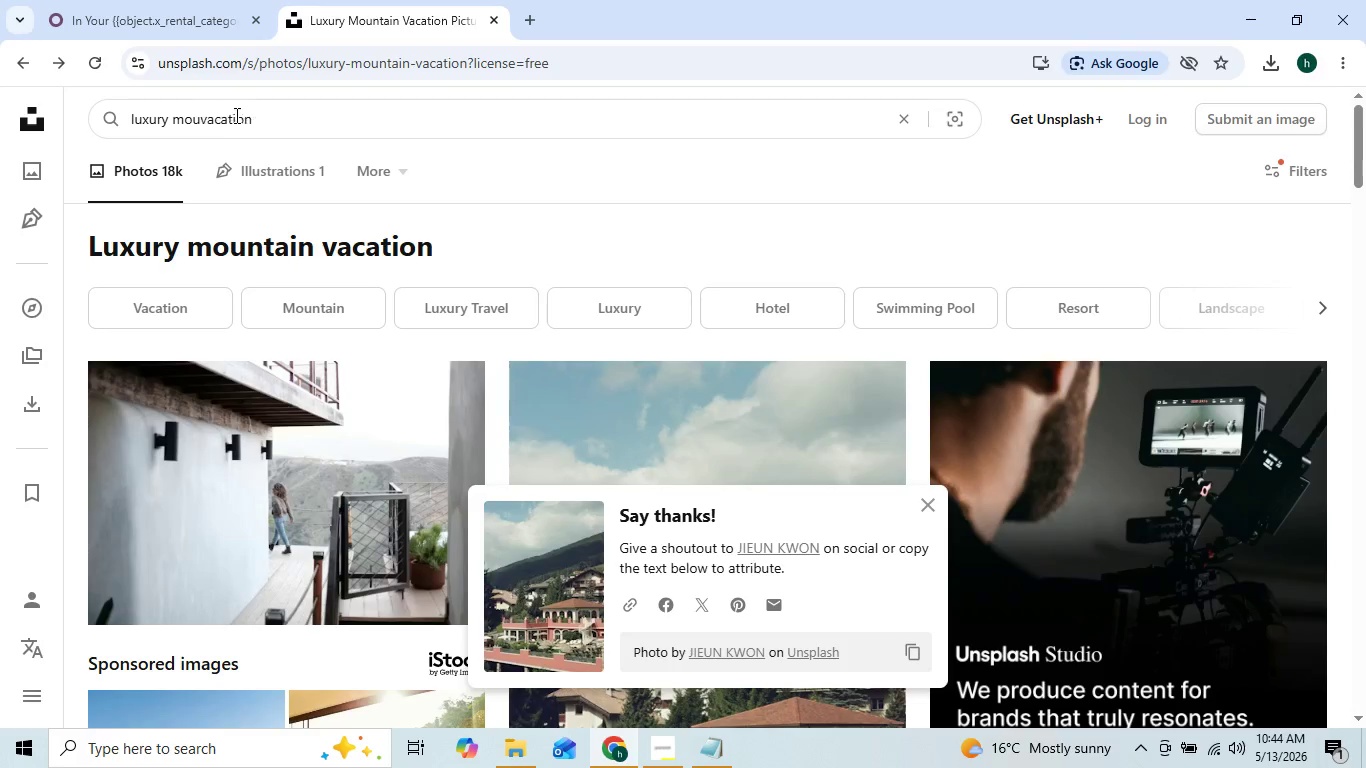 
key(Backspace)
 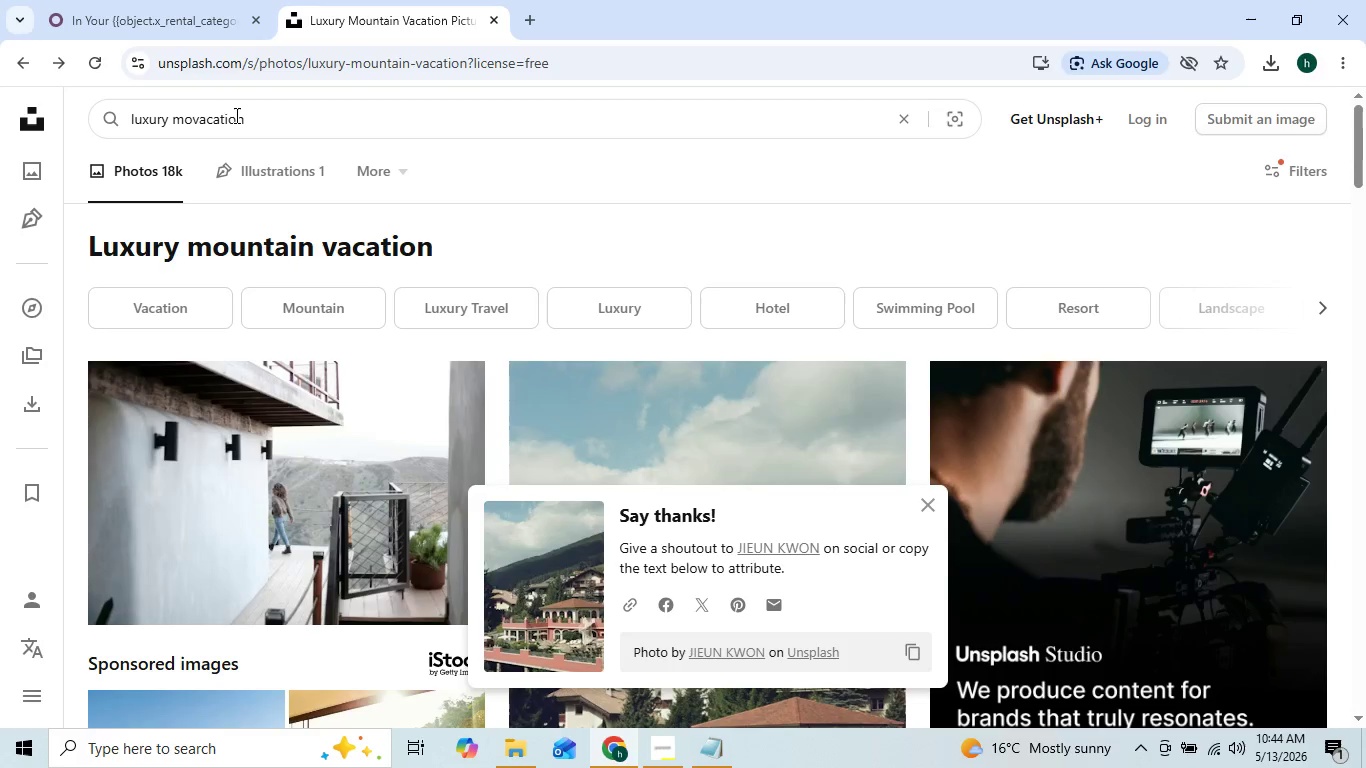 
key(Backspace)
 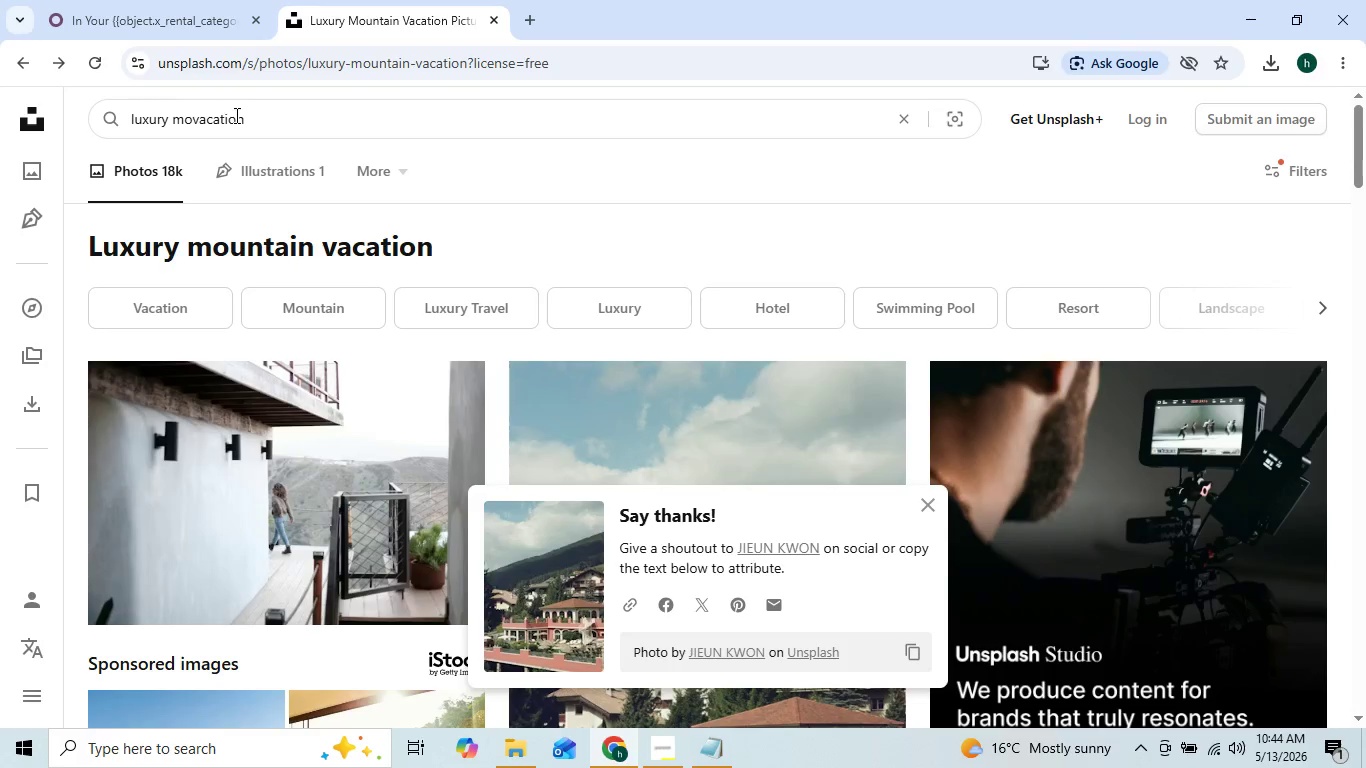 
key(Backspace)
 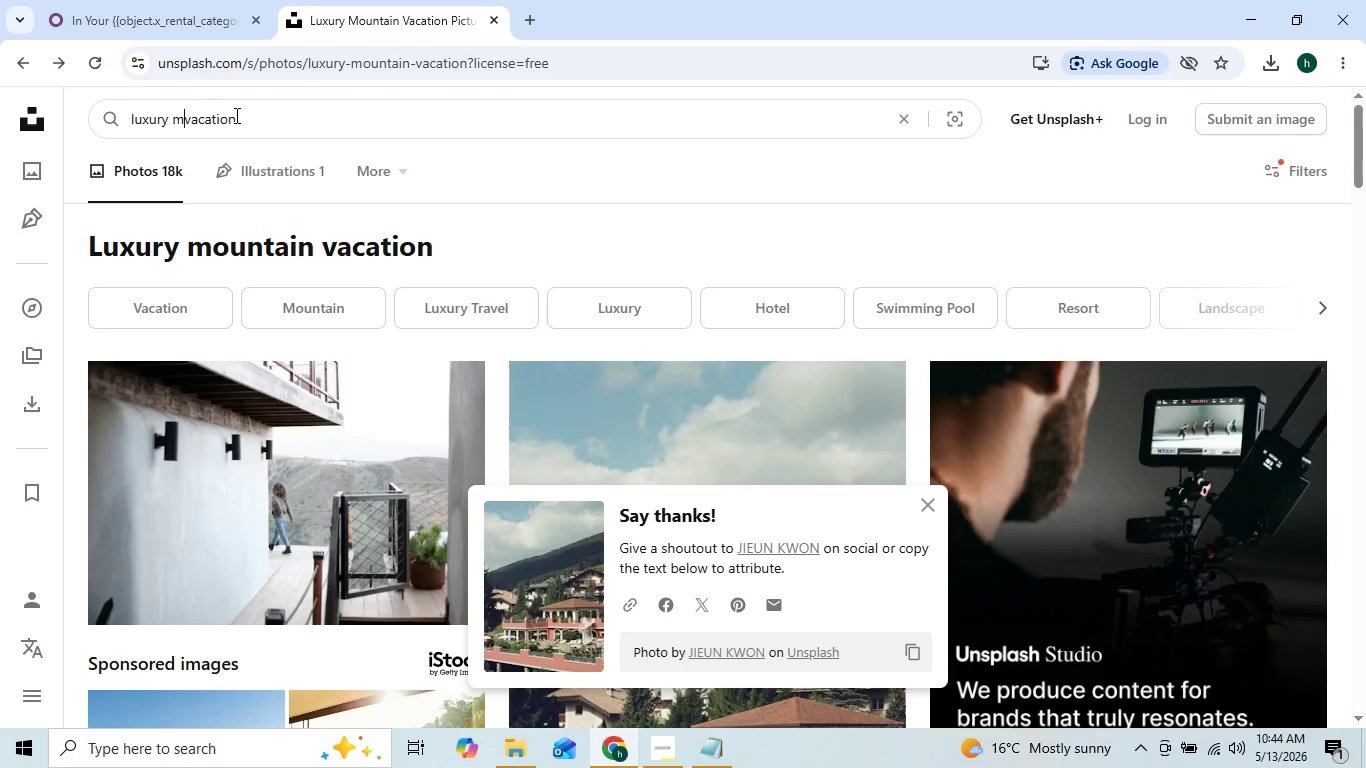 
key(Backspace)
 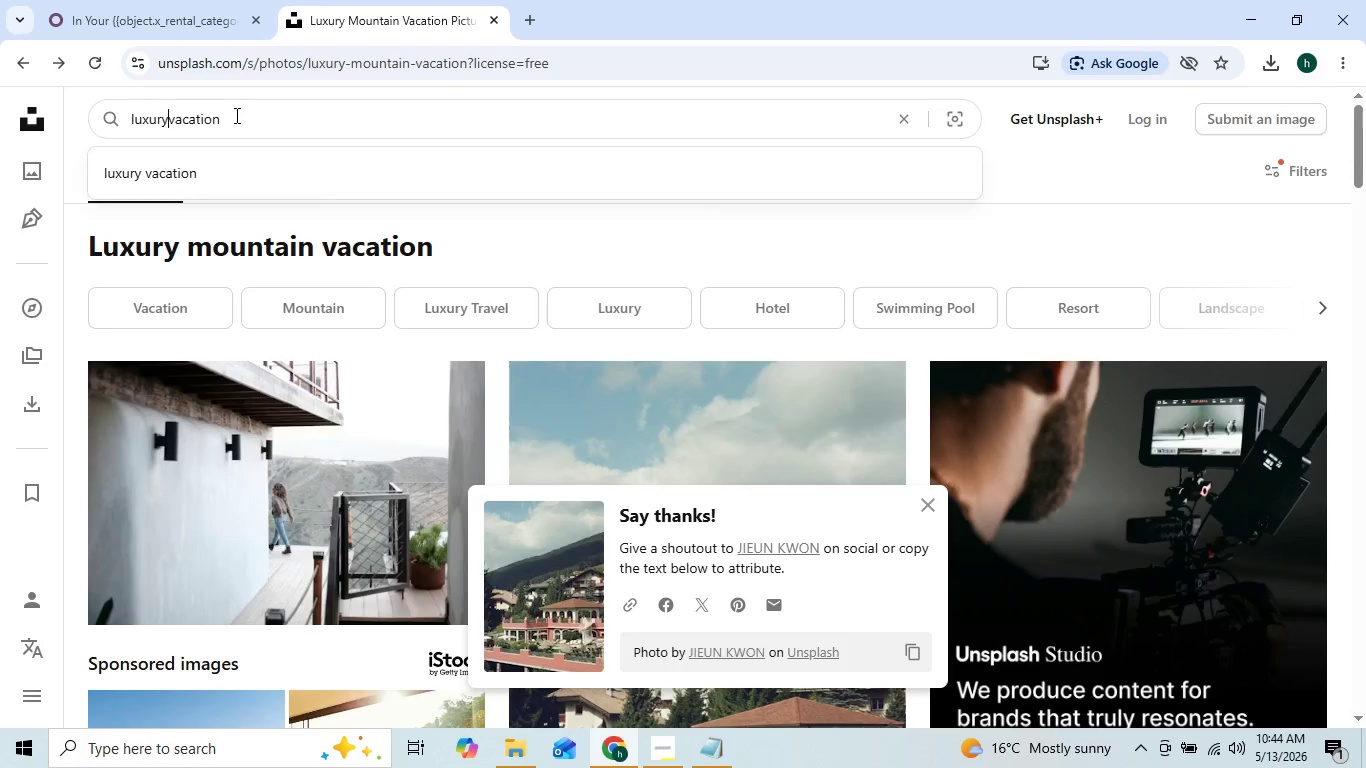 
key(Backspace)
 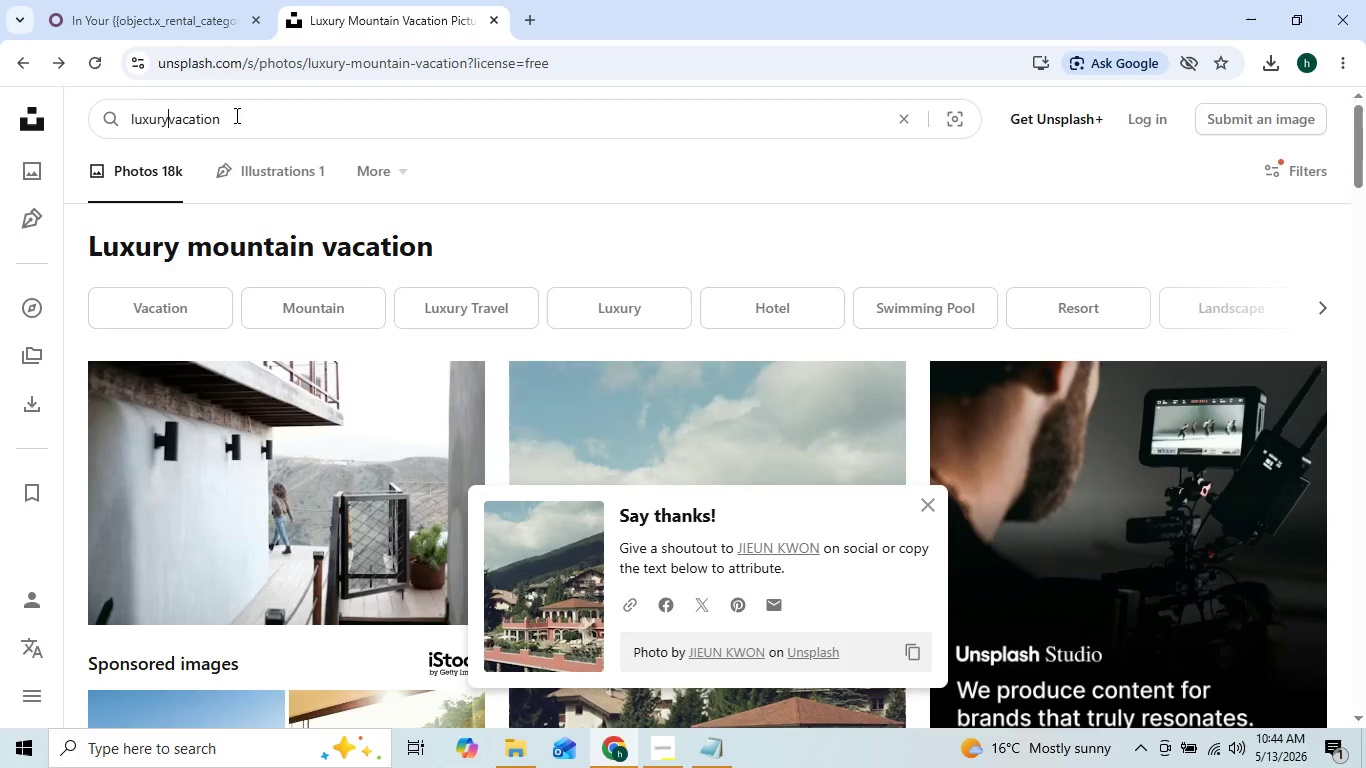 
key(Space)
 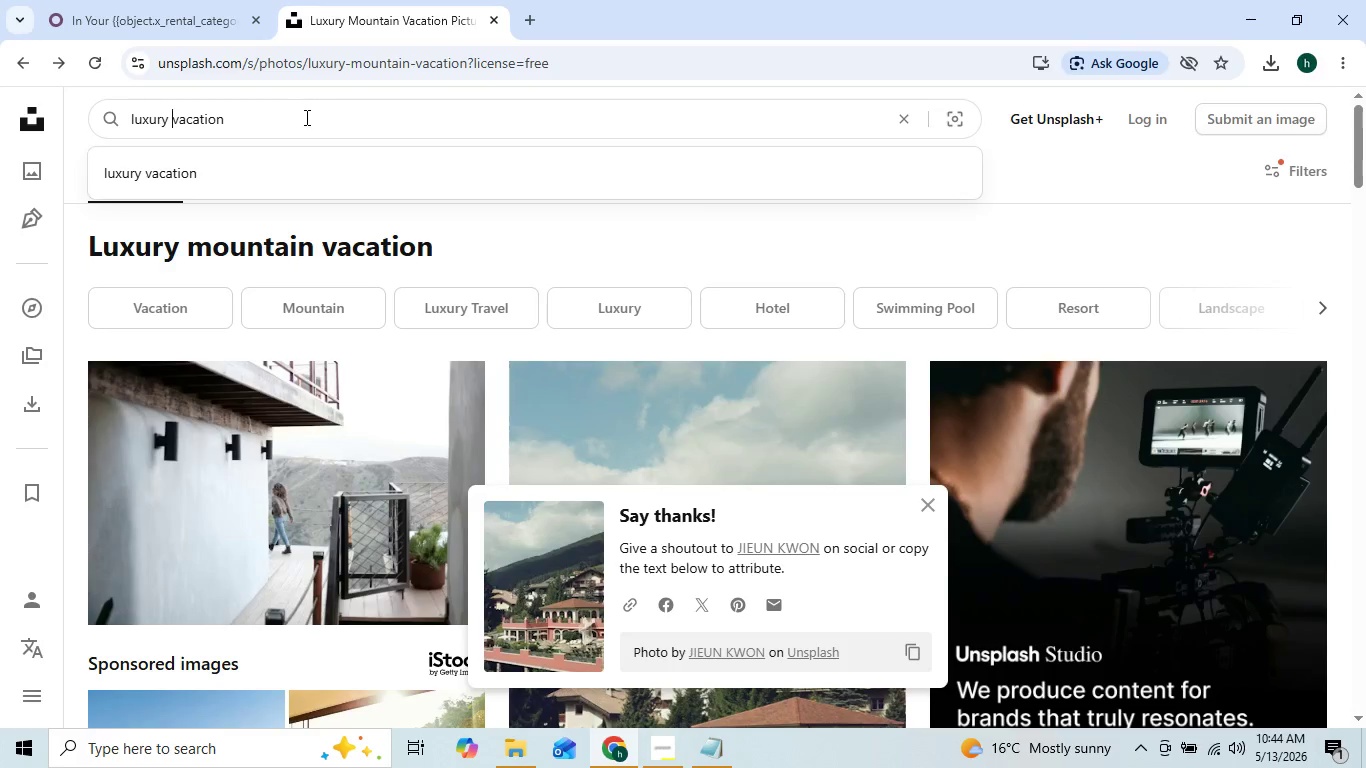 
left_click([277, 116])
 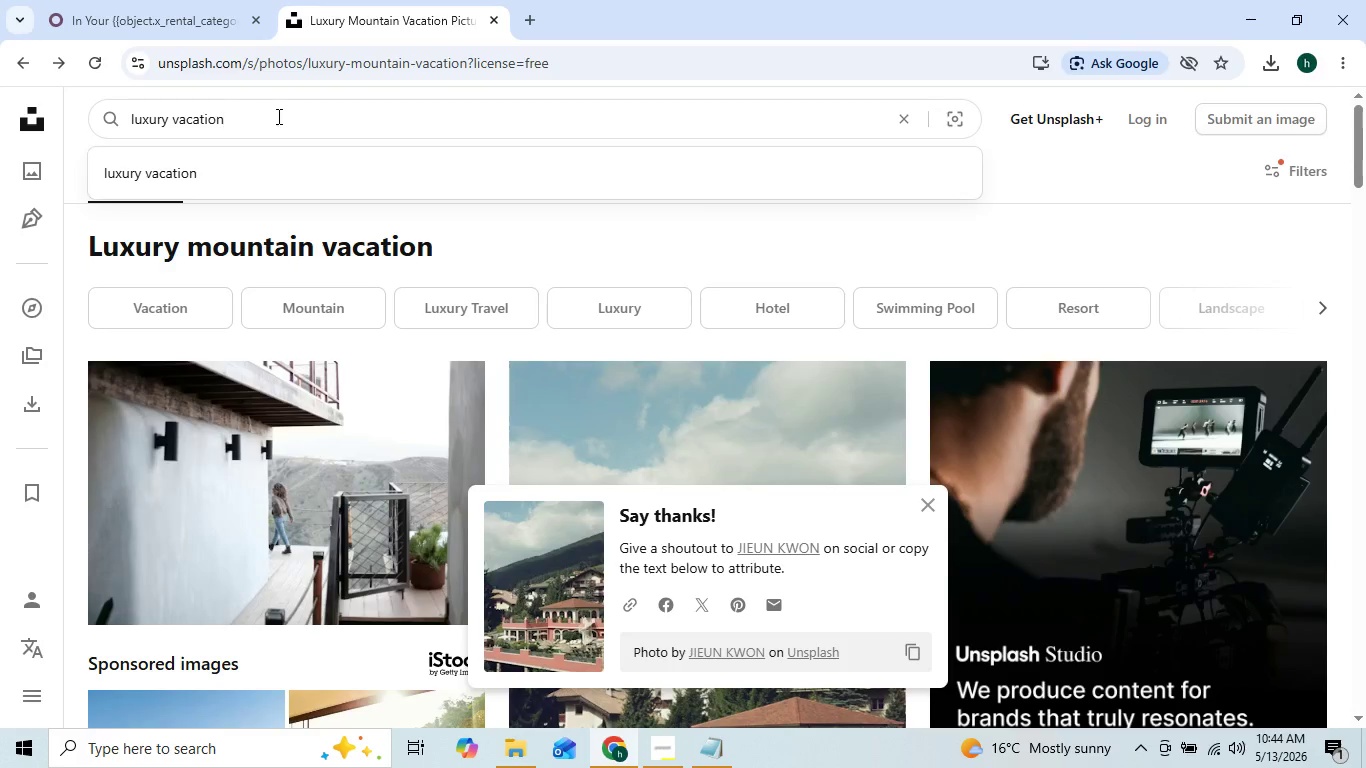 
type( rental )
 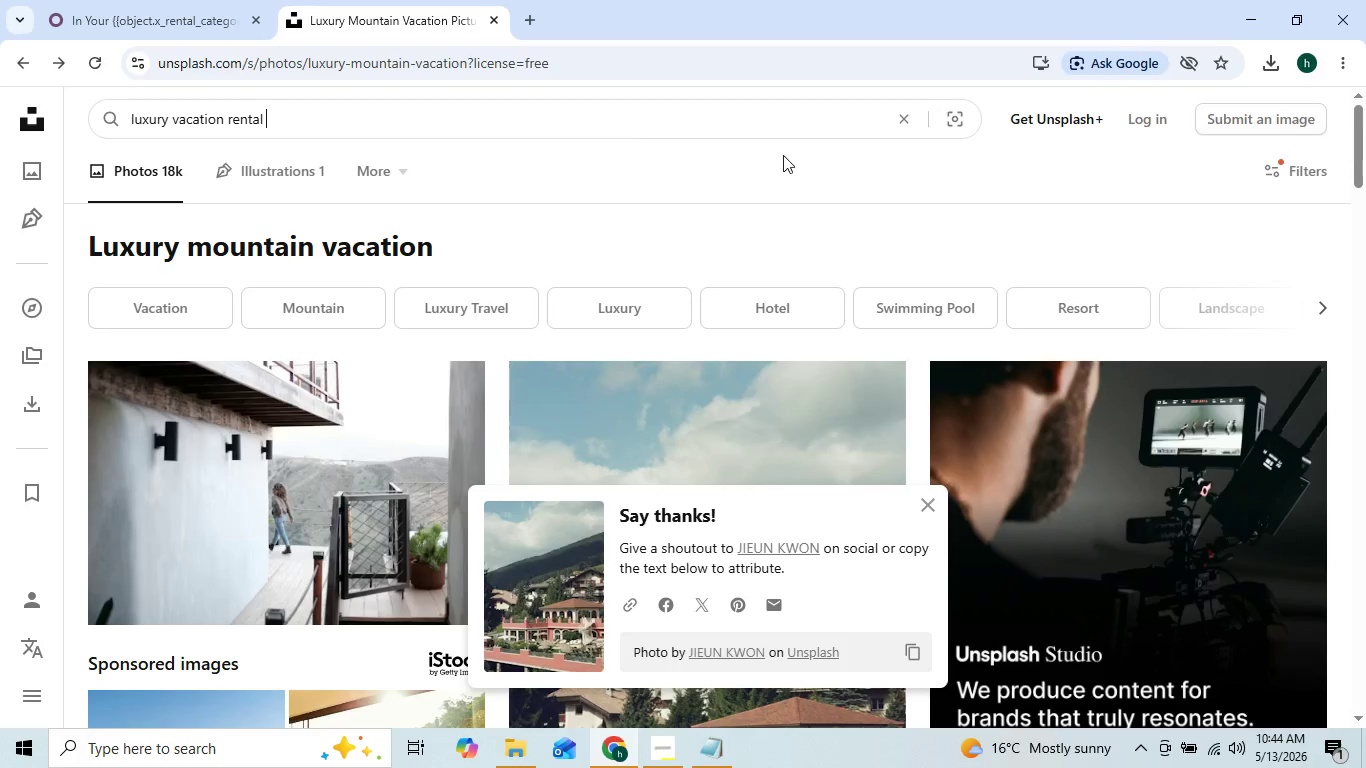 
left_click([768, 125])
 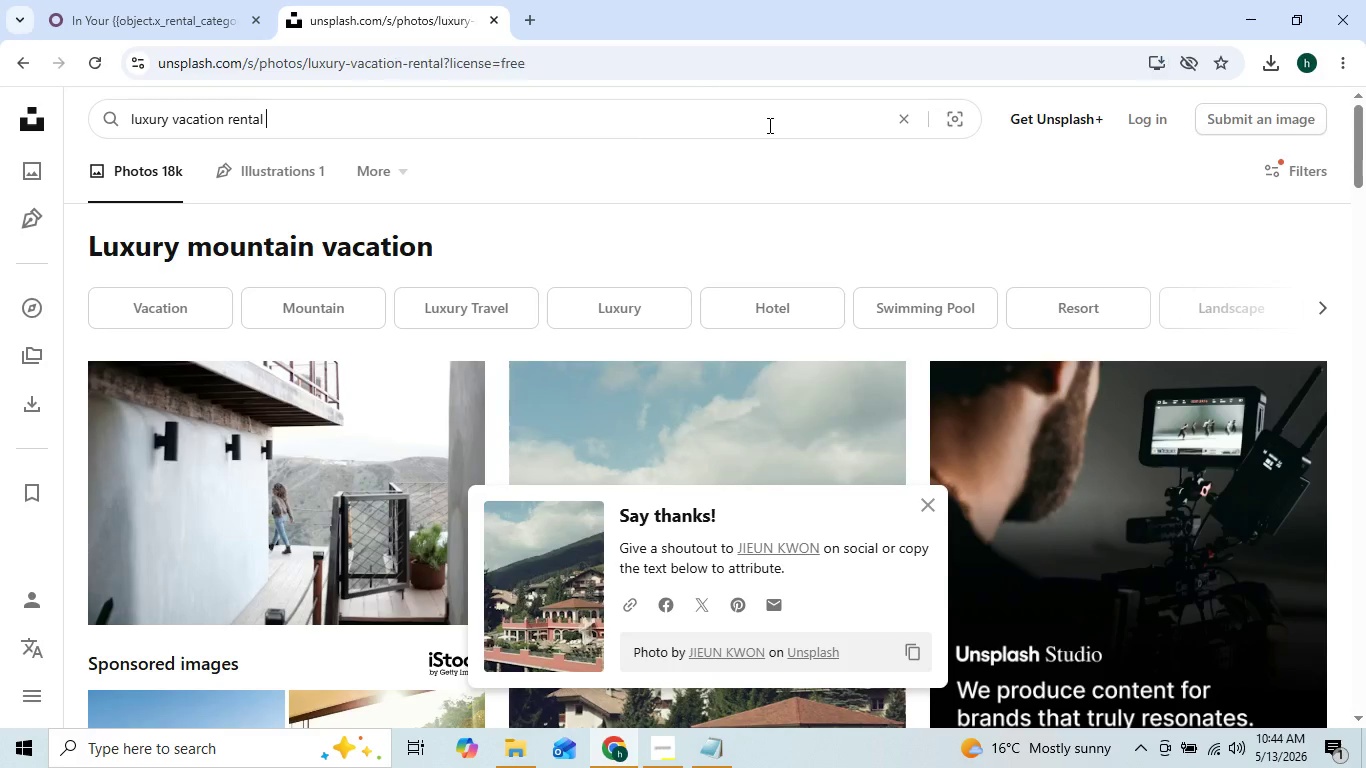 
key(Enter)
 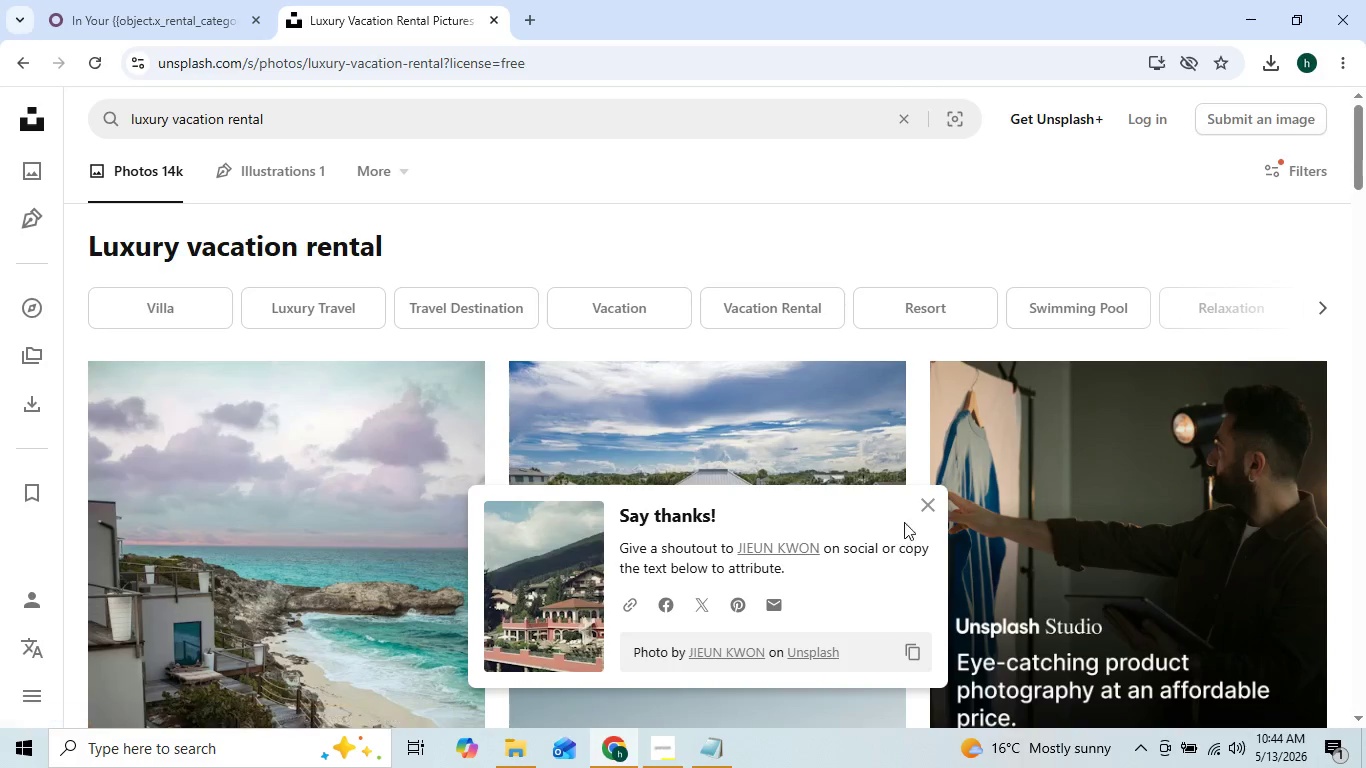 
left_click([924, 514])
 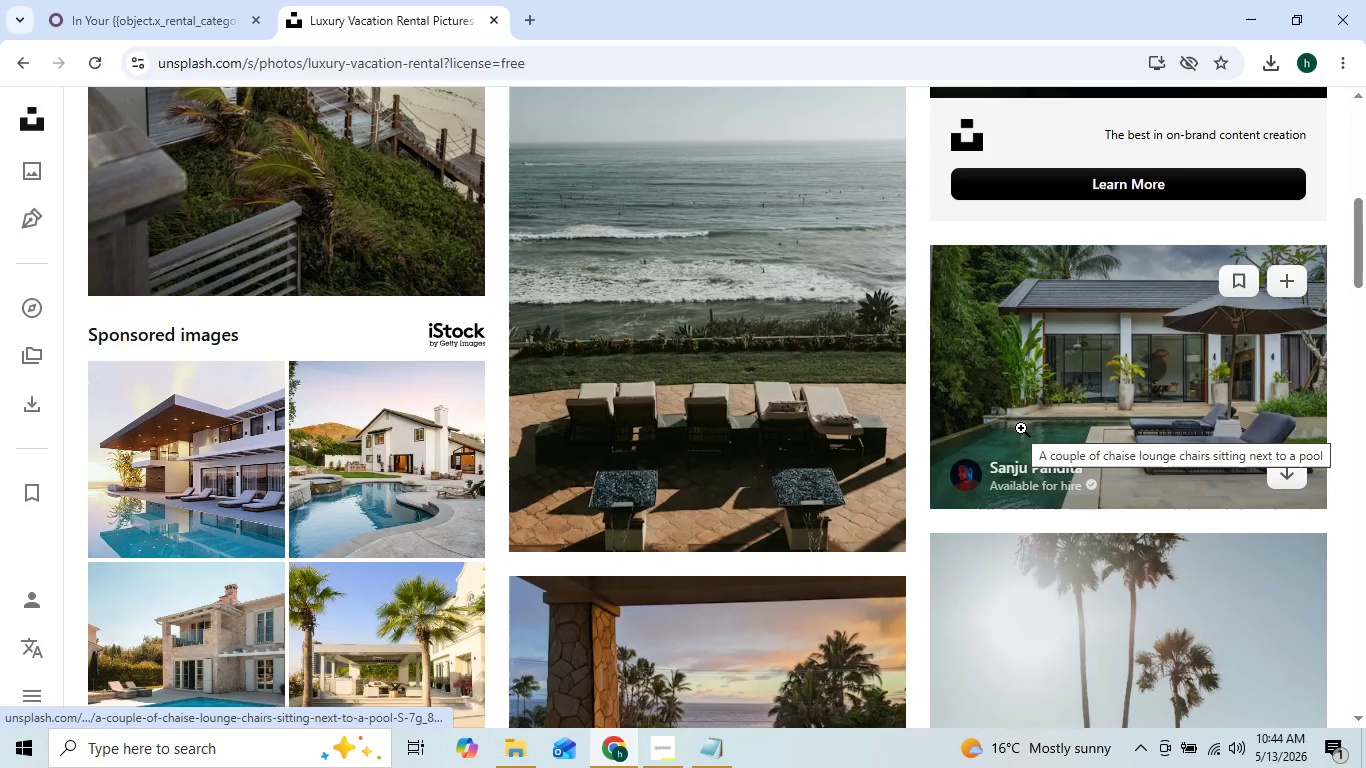 
wait(12.14)
 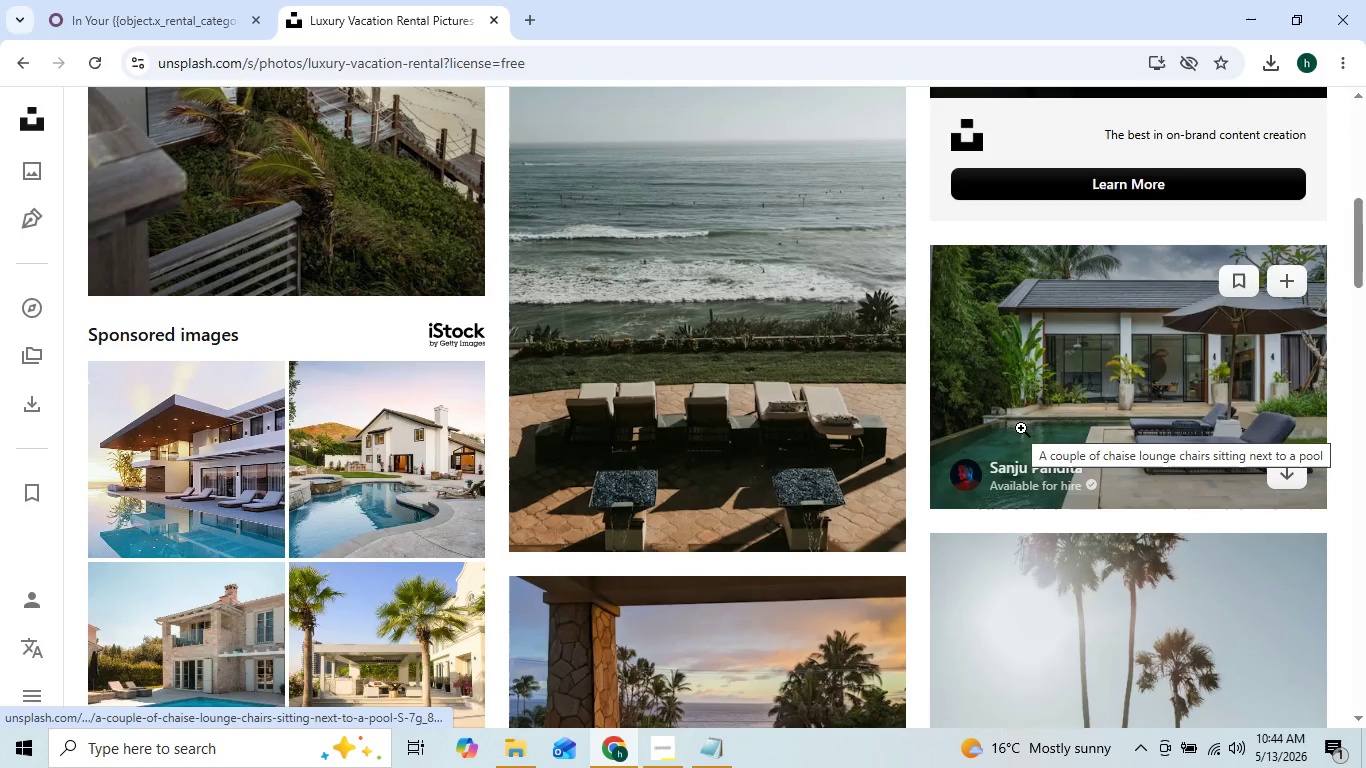 
left_click([1049, 407])
 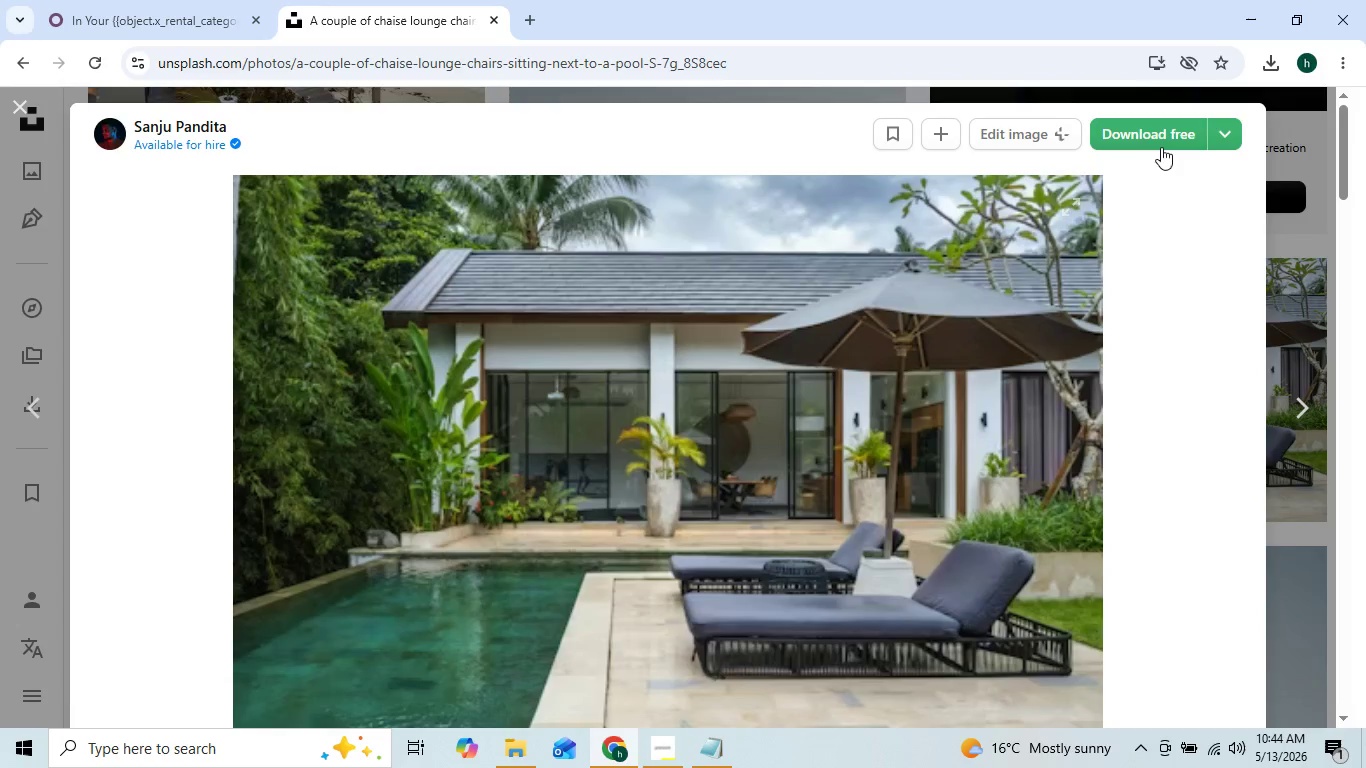 
left_click([1163, 146])
 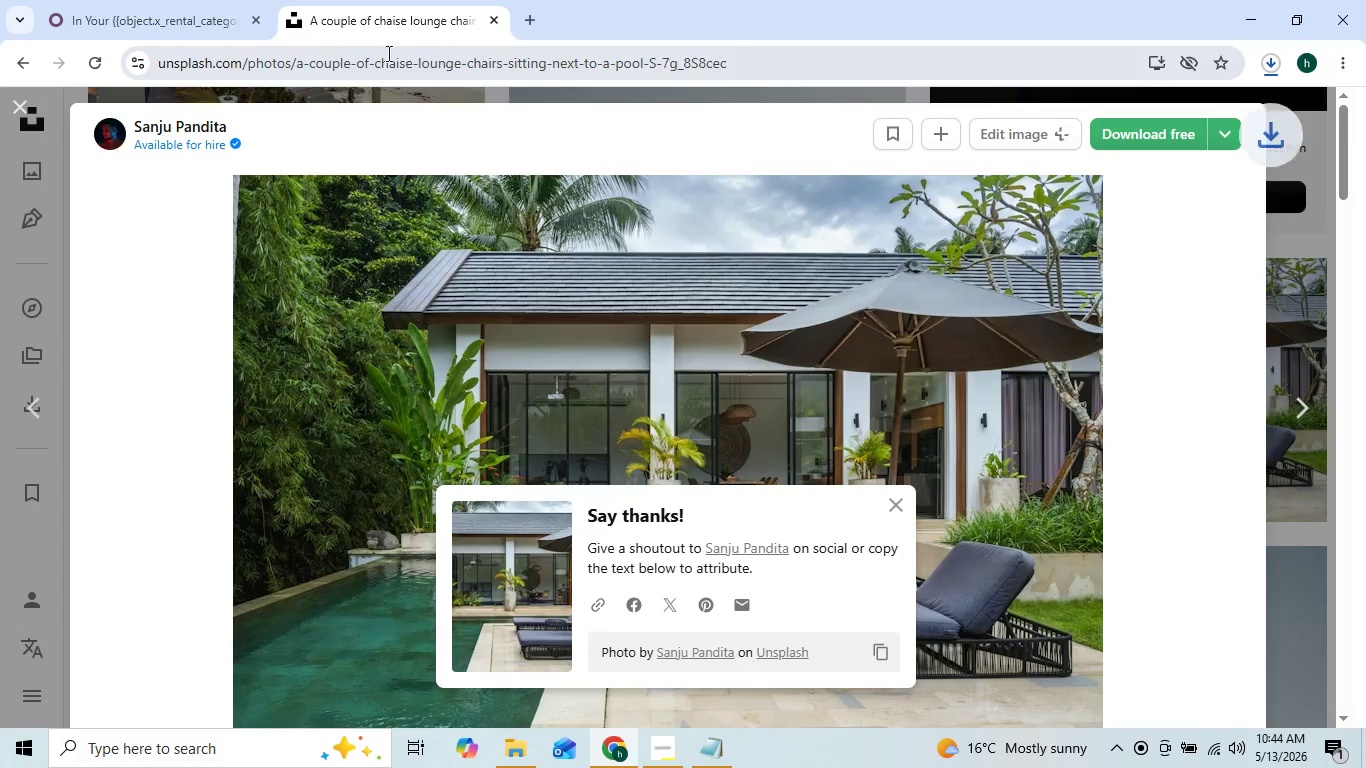 
left_click([190, 0])
 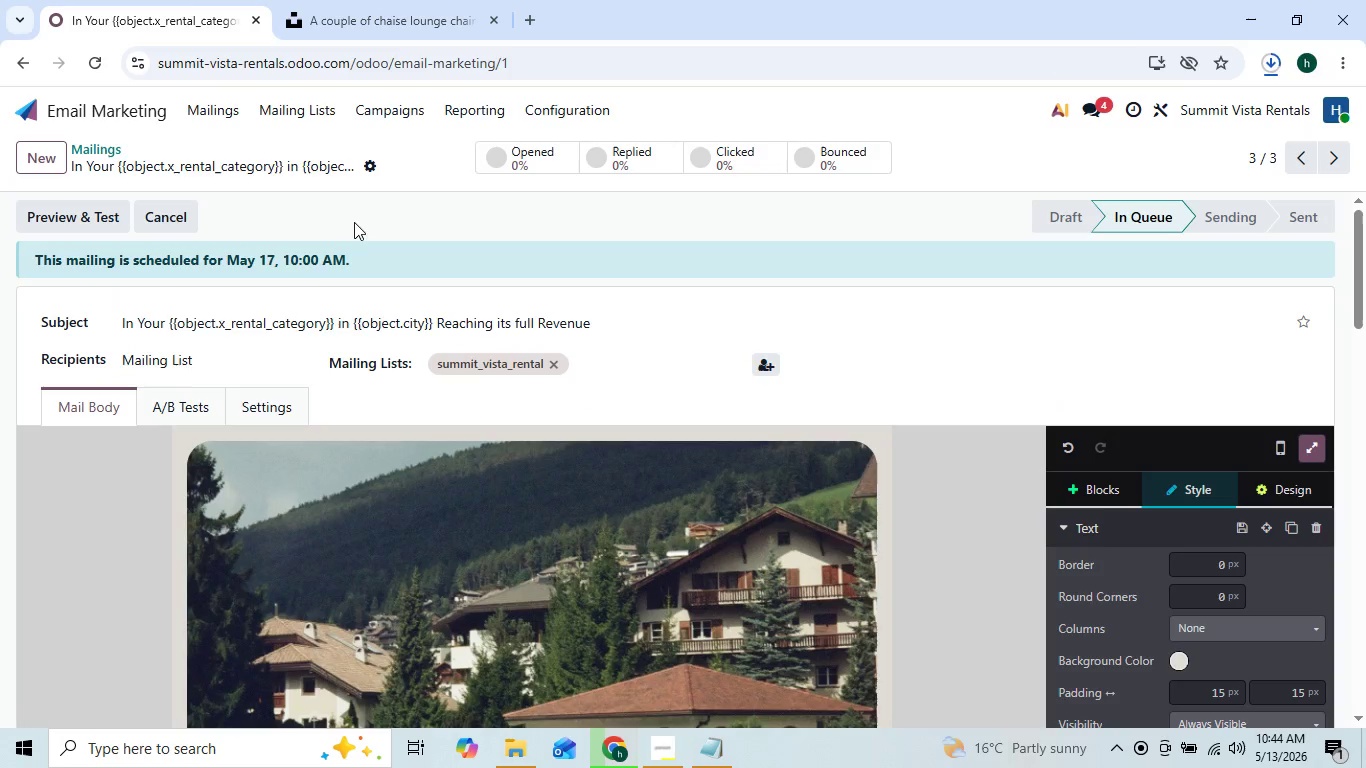 
left_click([197, 97])
 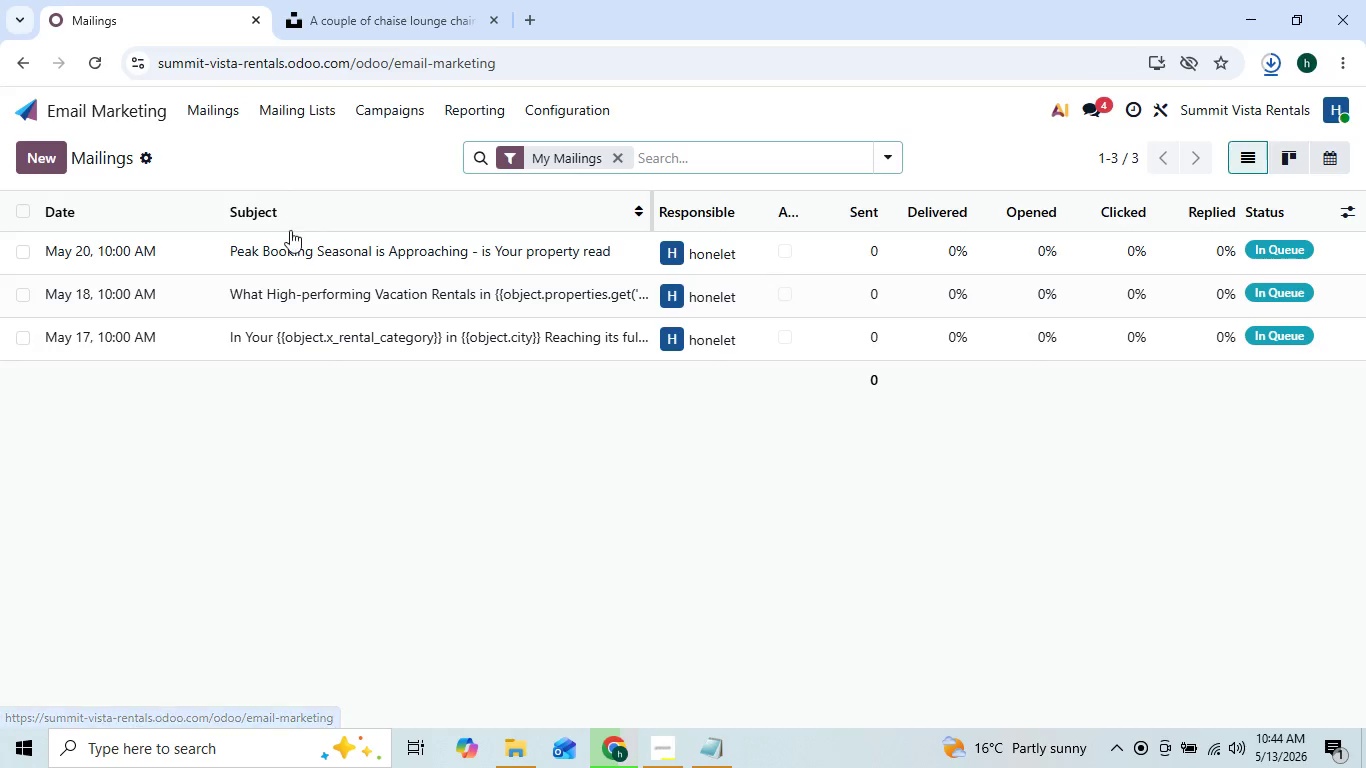 
left_click([286, 299])
 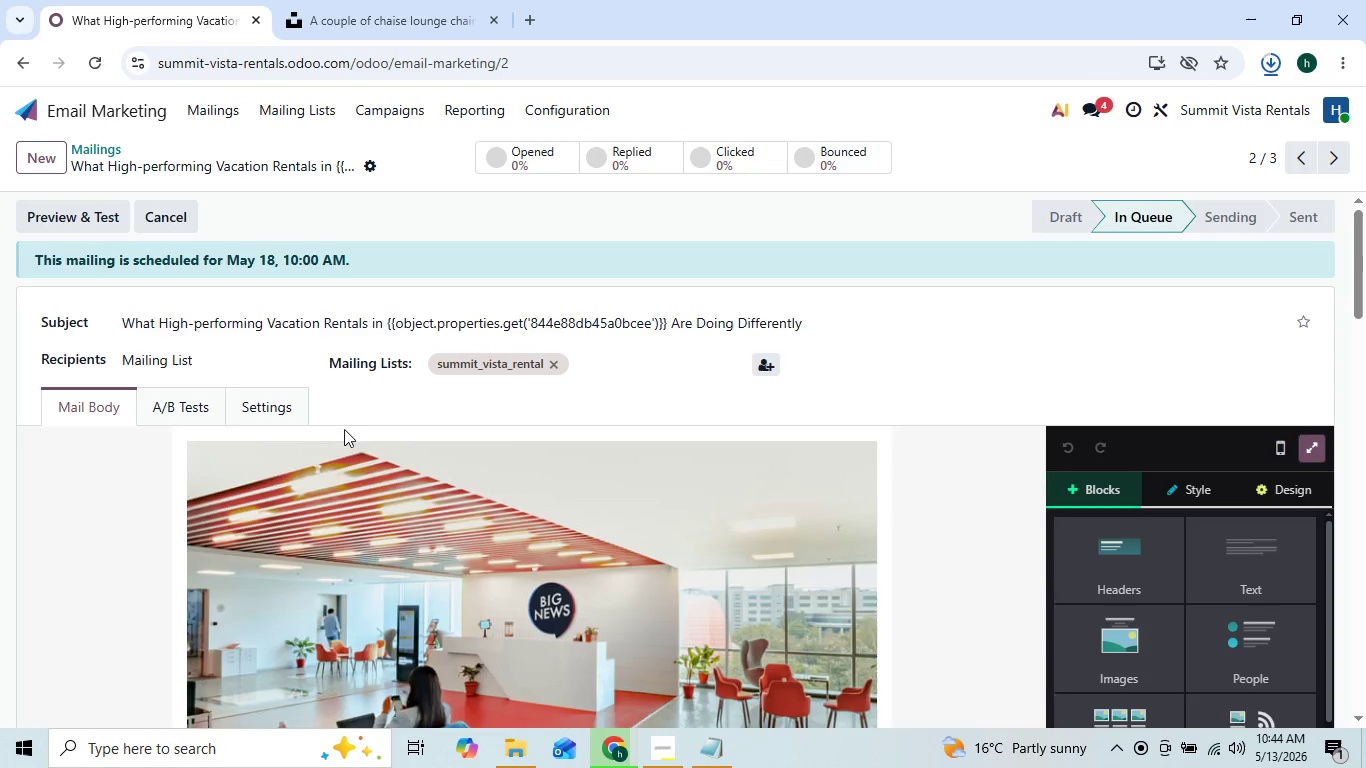 
double_click([427, 524])
 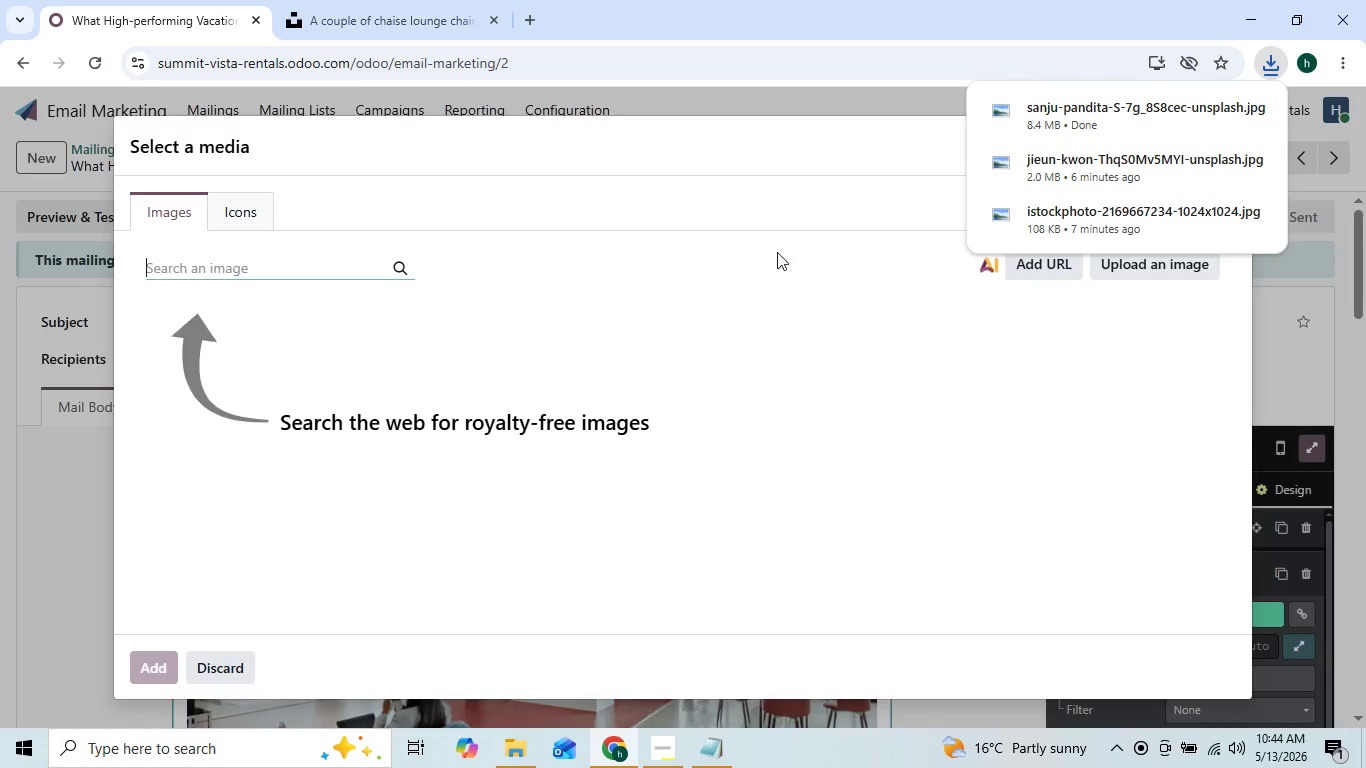 
left_click([1134, 270])
 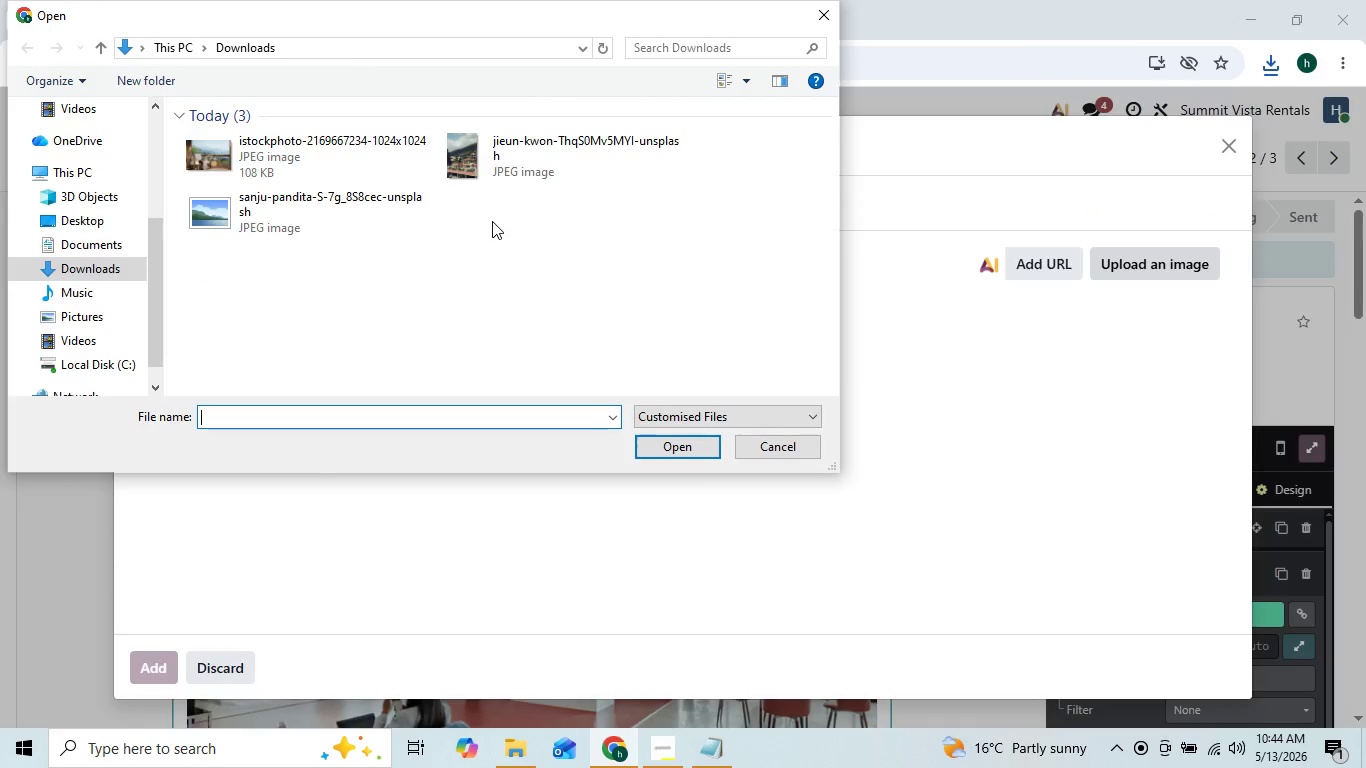 
double_click([317, 228])
 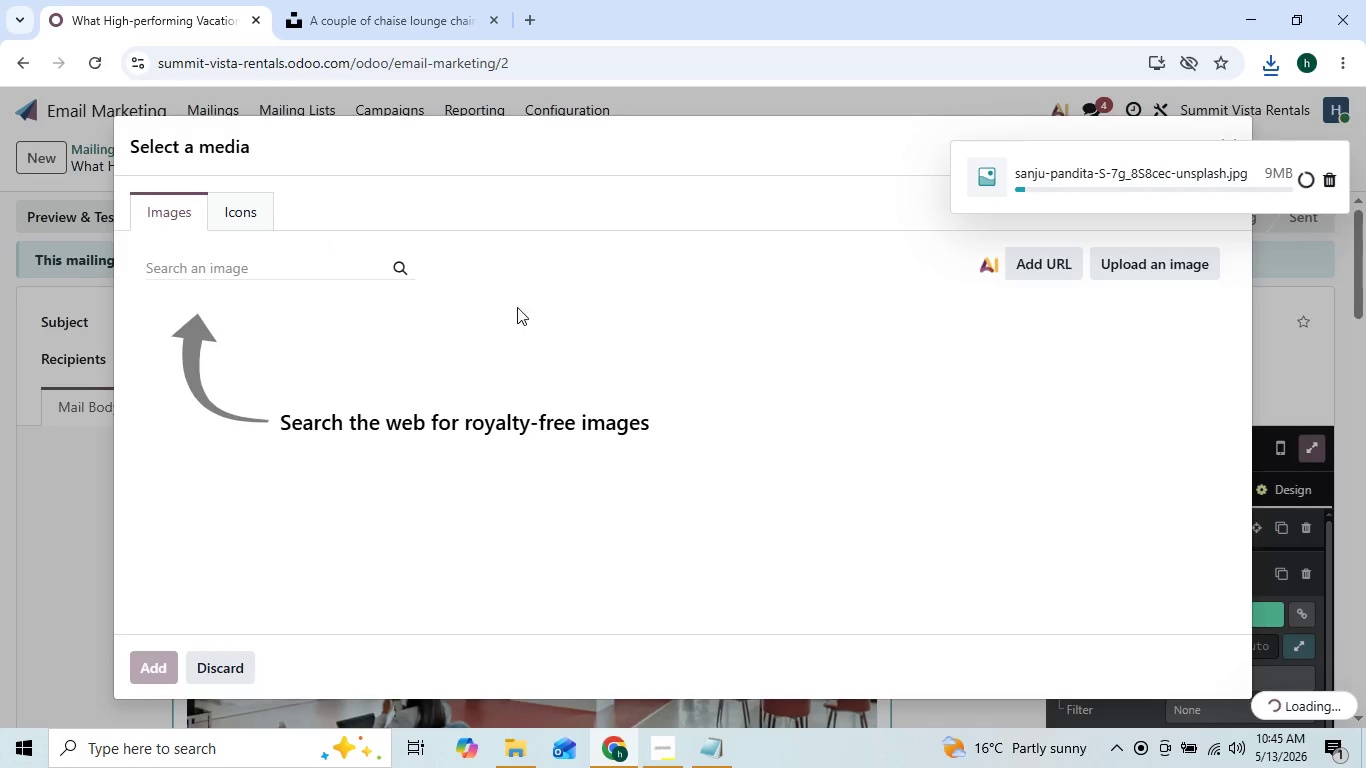 
wait(11.14)
 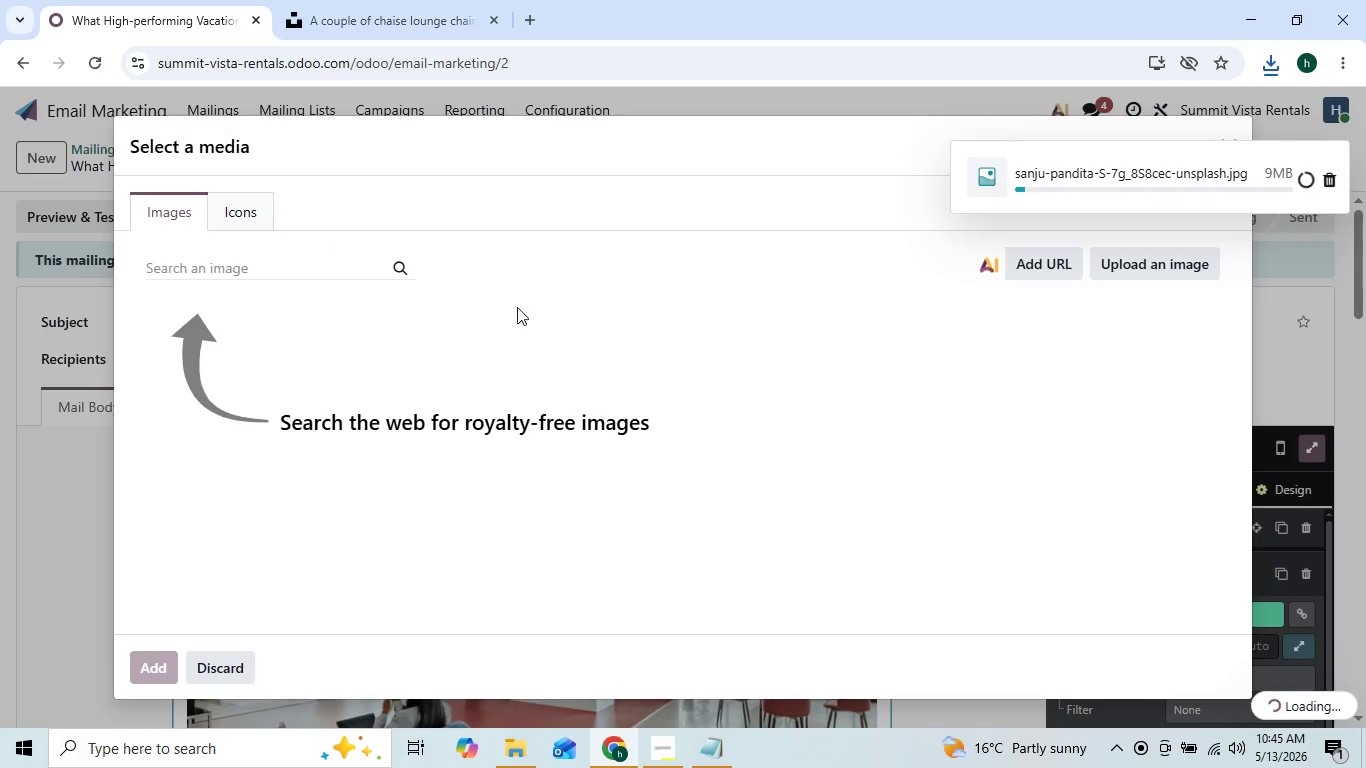 
left_click([352, 10])
 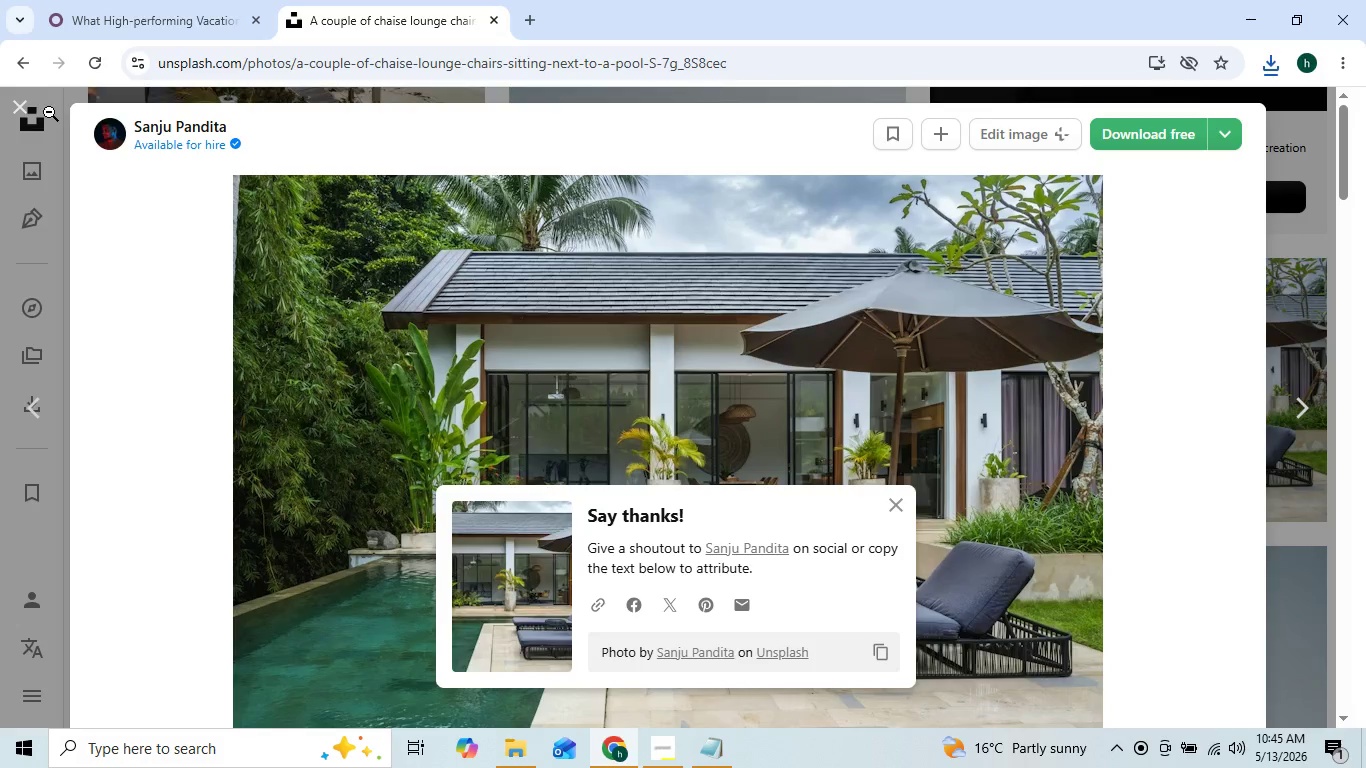 
left_click([21, 112])
 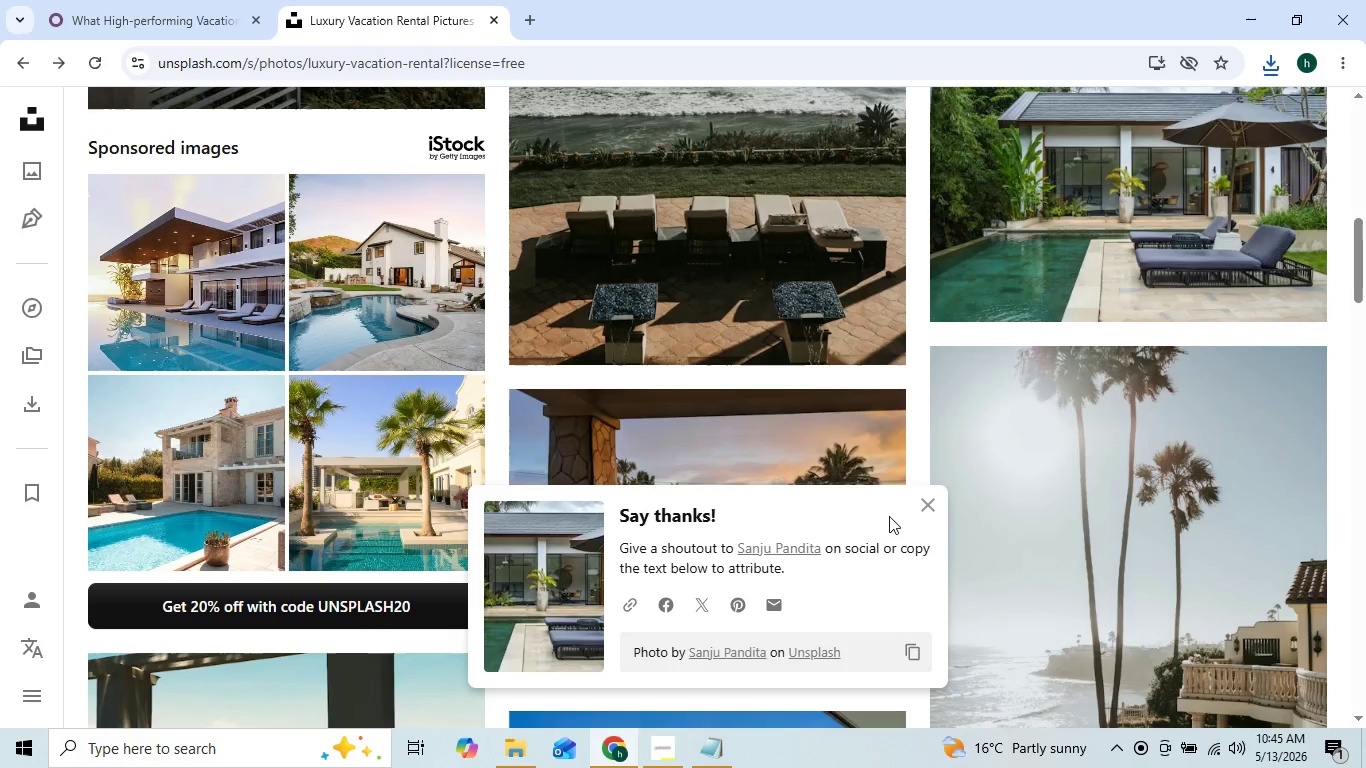 
left_click([924, 512])
 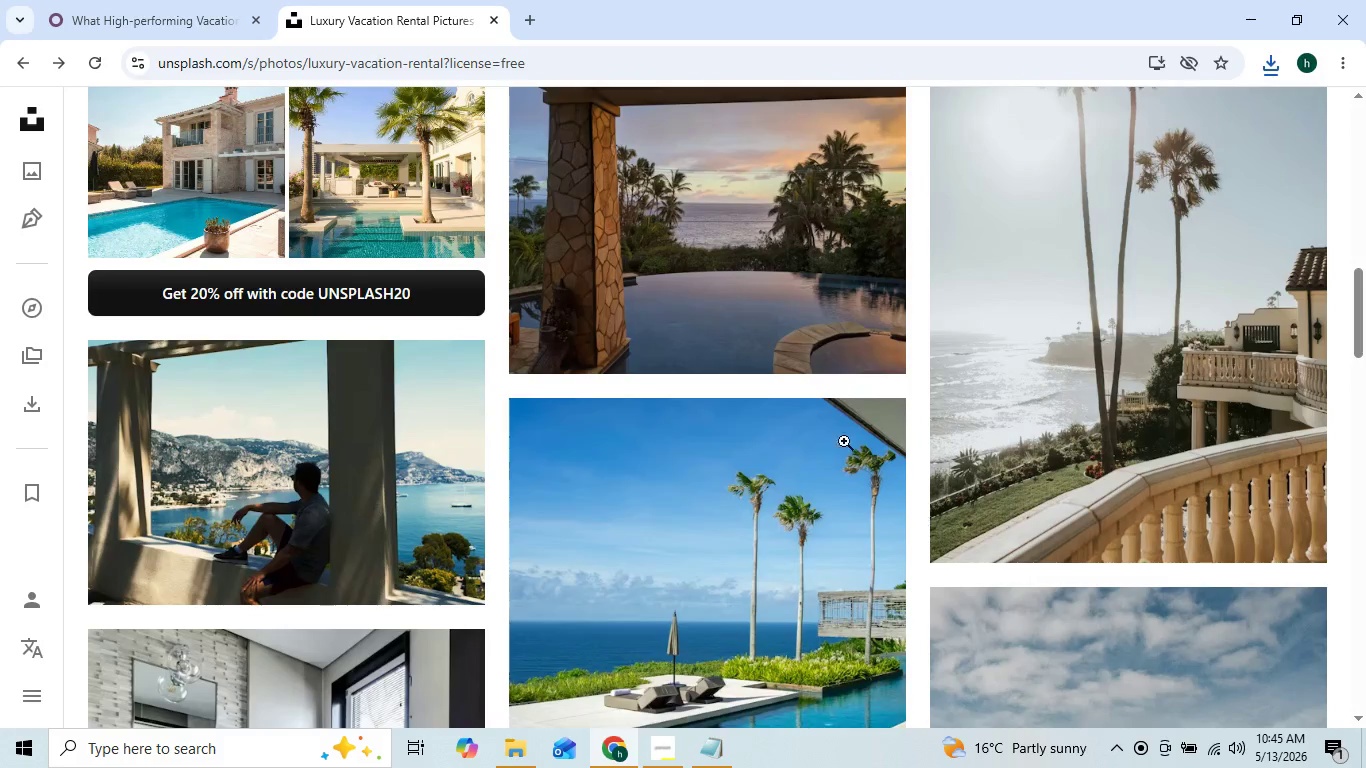 
left_click([773, 348])
 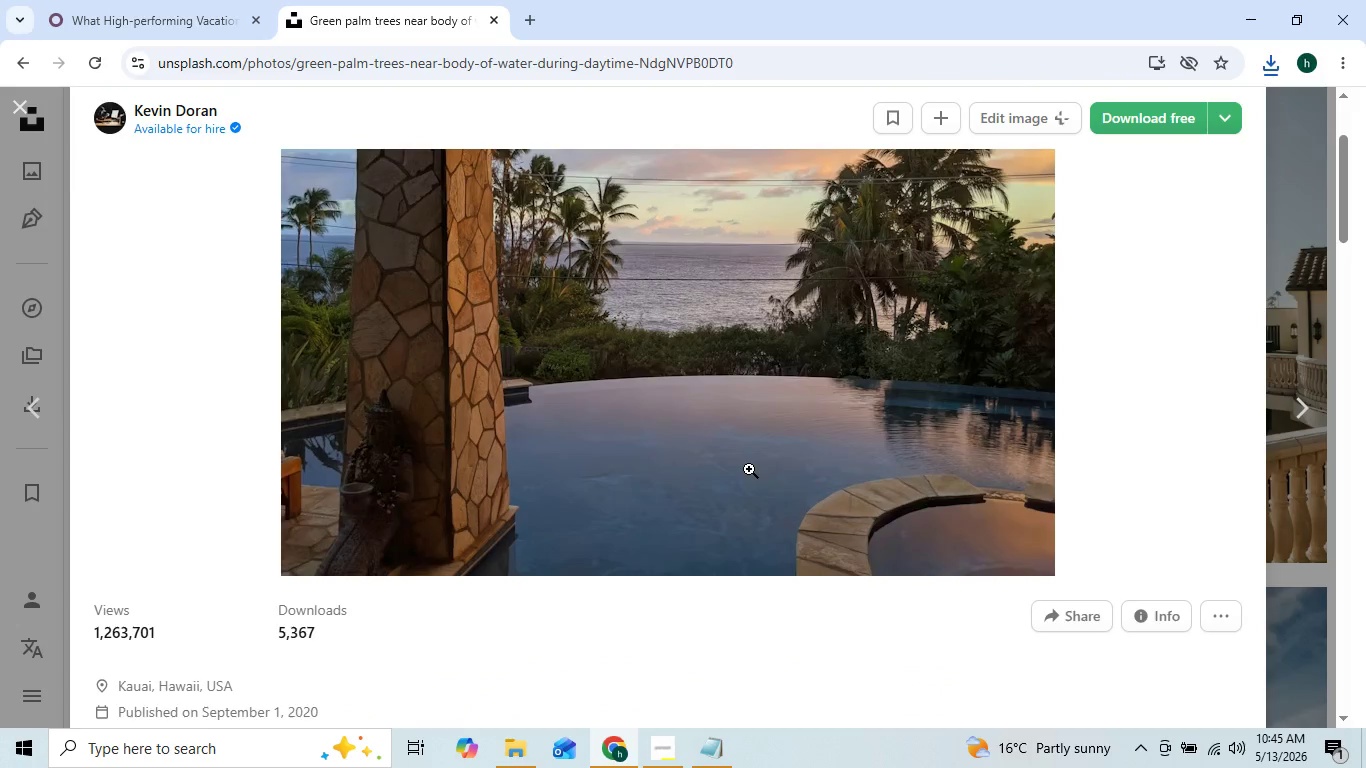 
wait(6.28)
 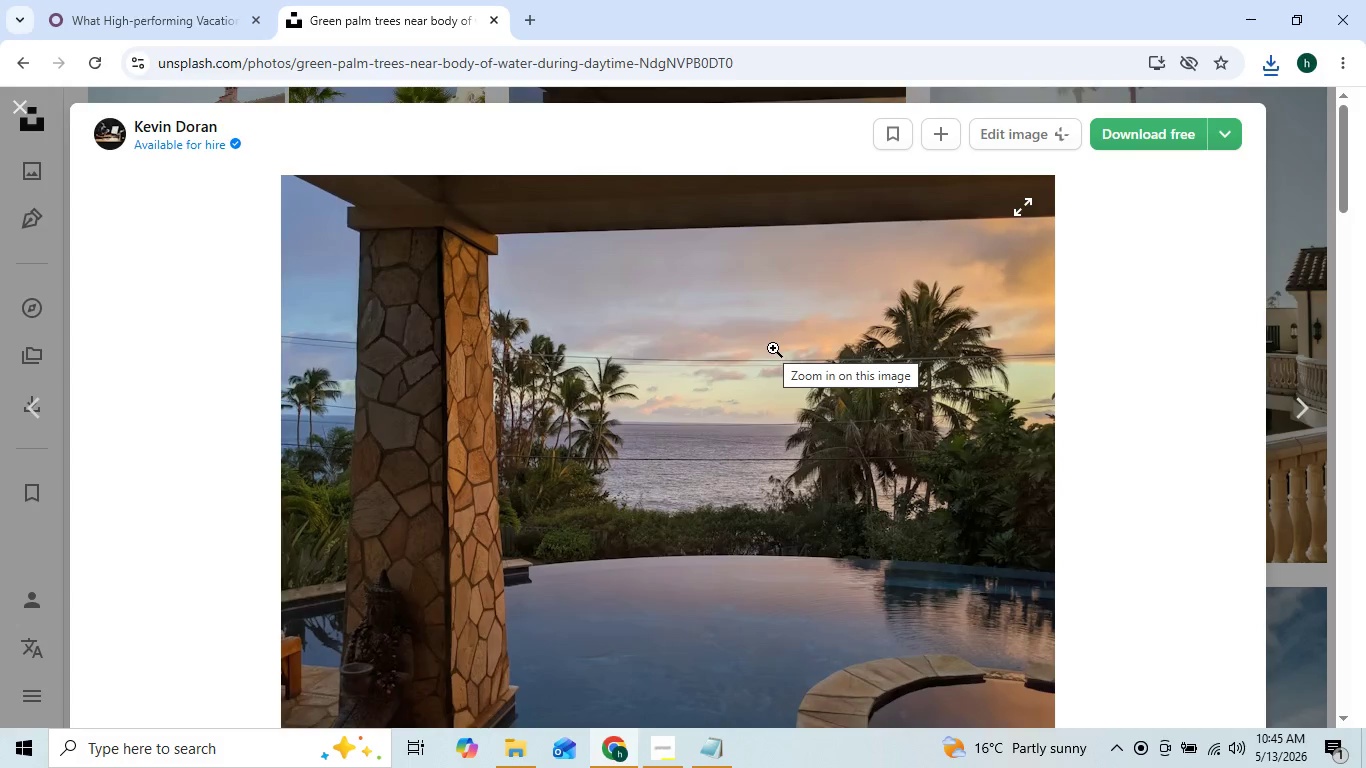 
left_click([1128, 114])
 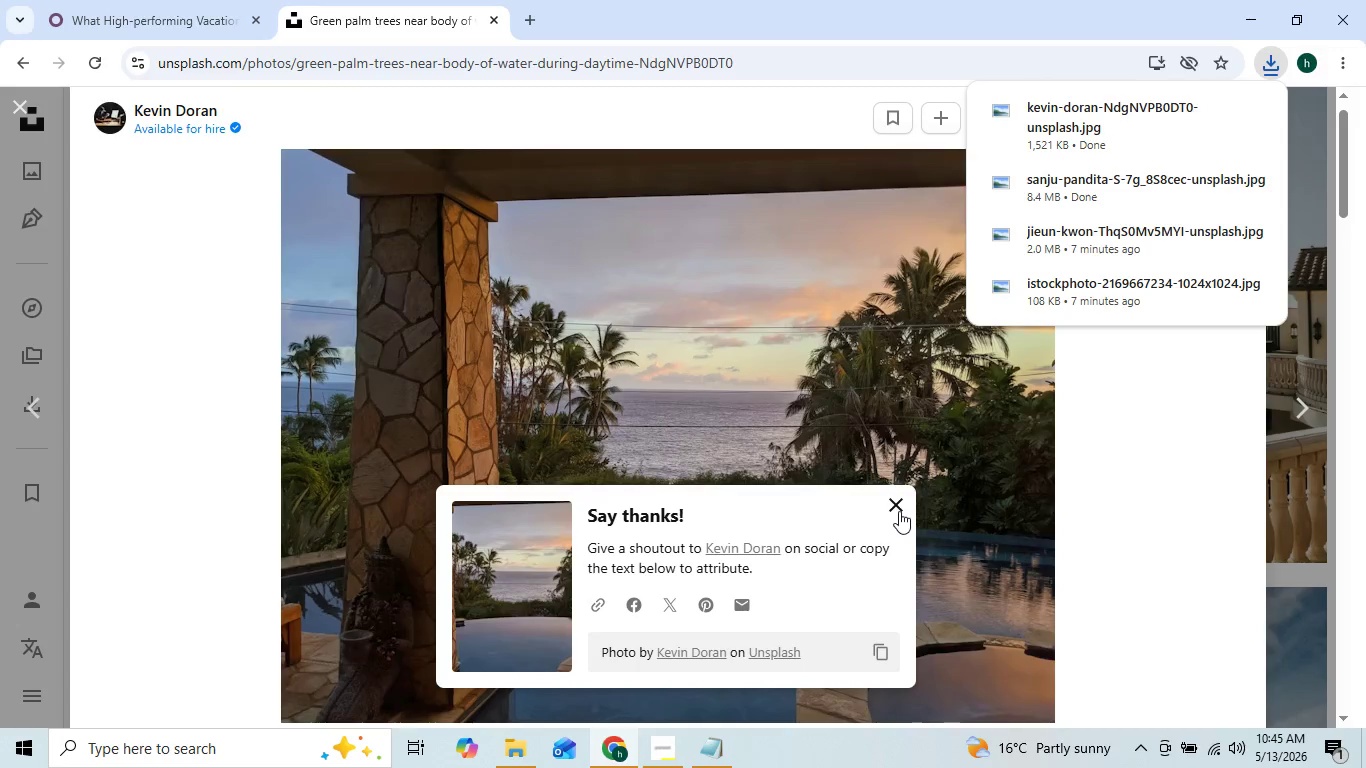 
left_click([899, 511])
 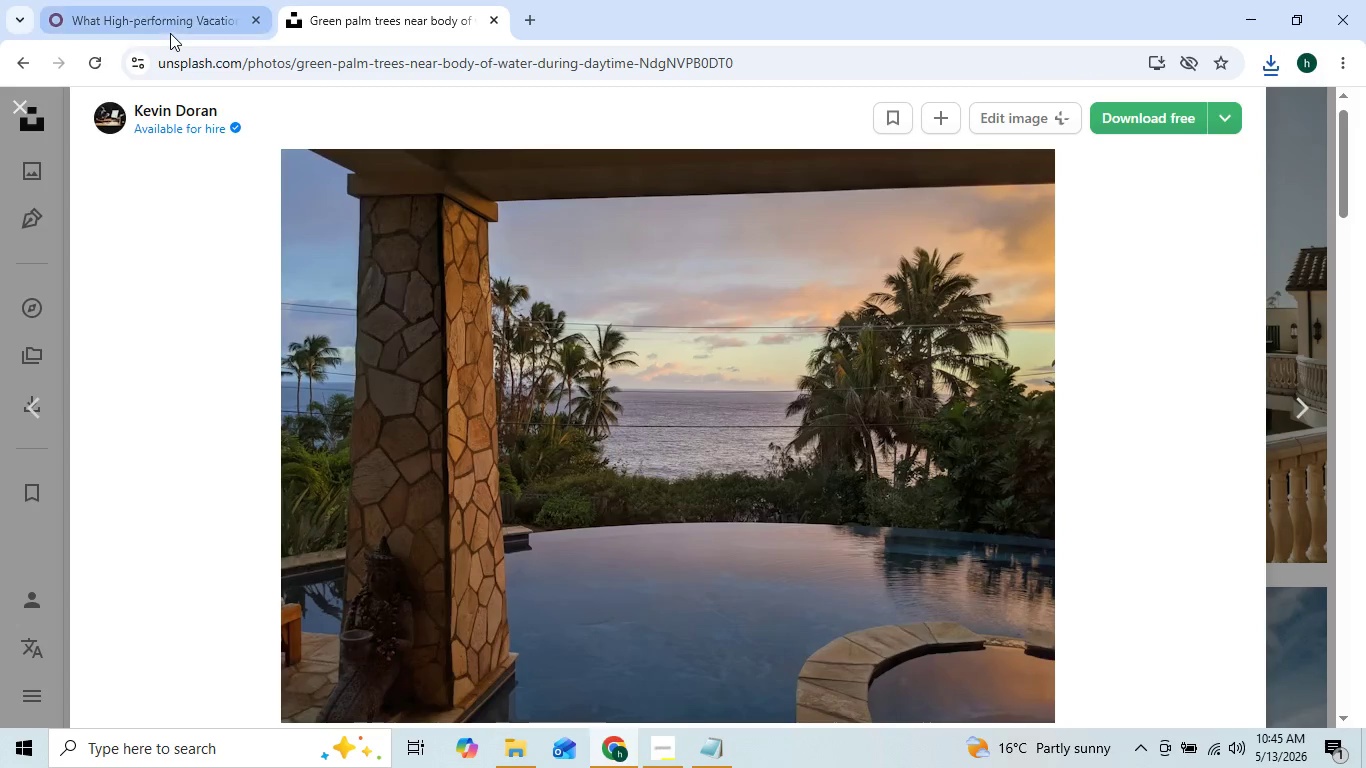 
left_click([183, 0])
 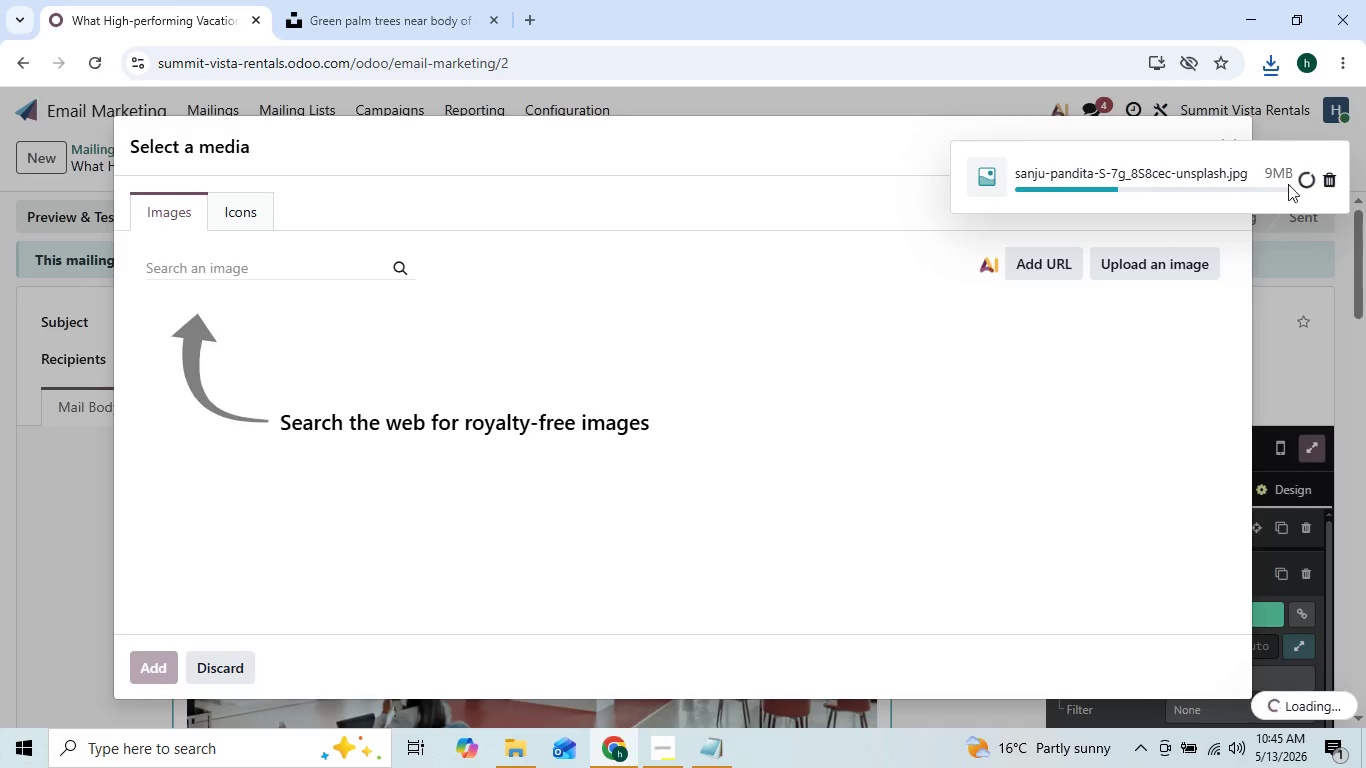 
left_click([1328, 172])
 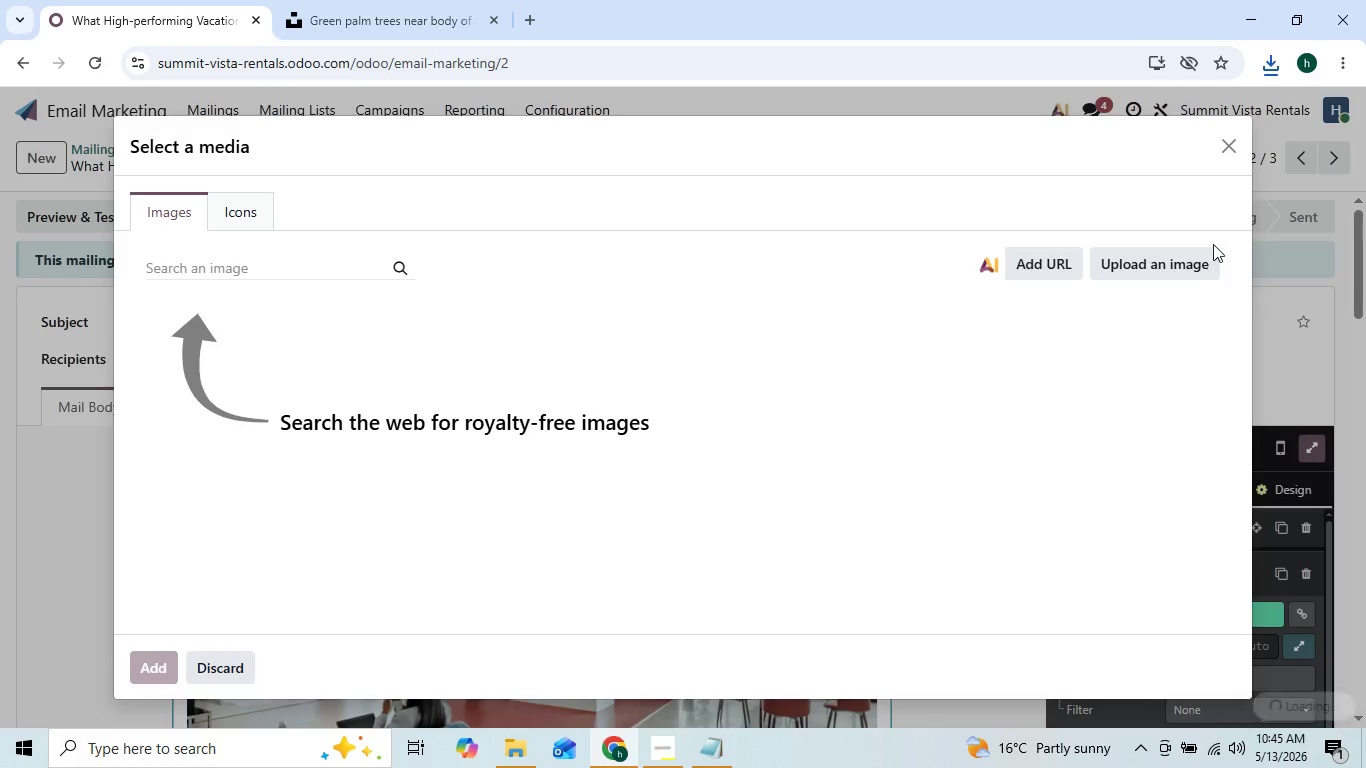 
left_click([1199, 258])
 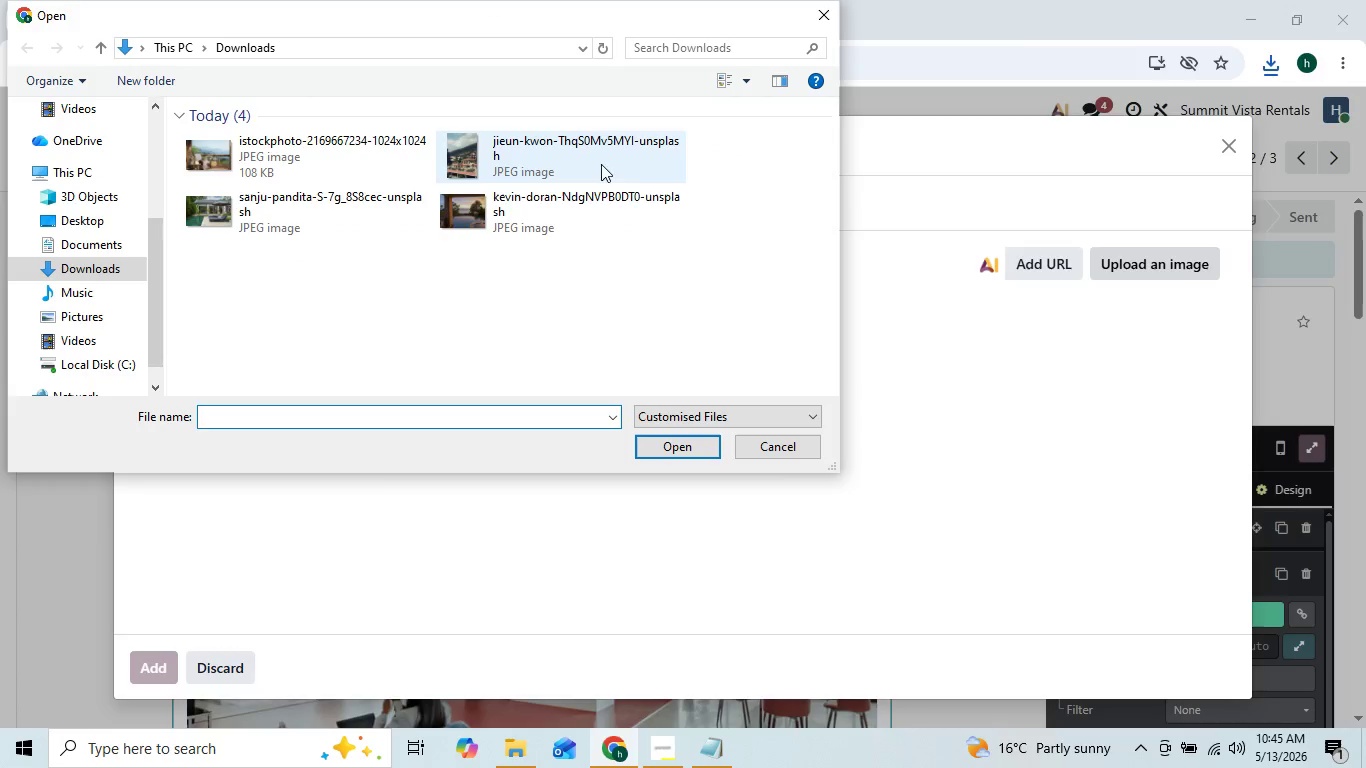 
double_click([529, 204])
 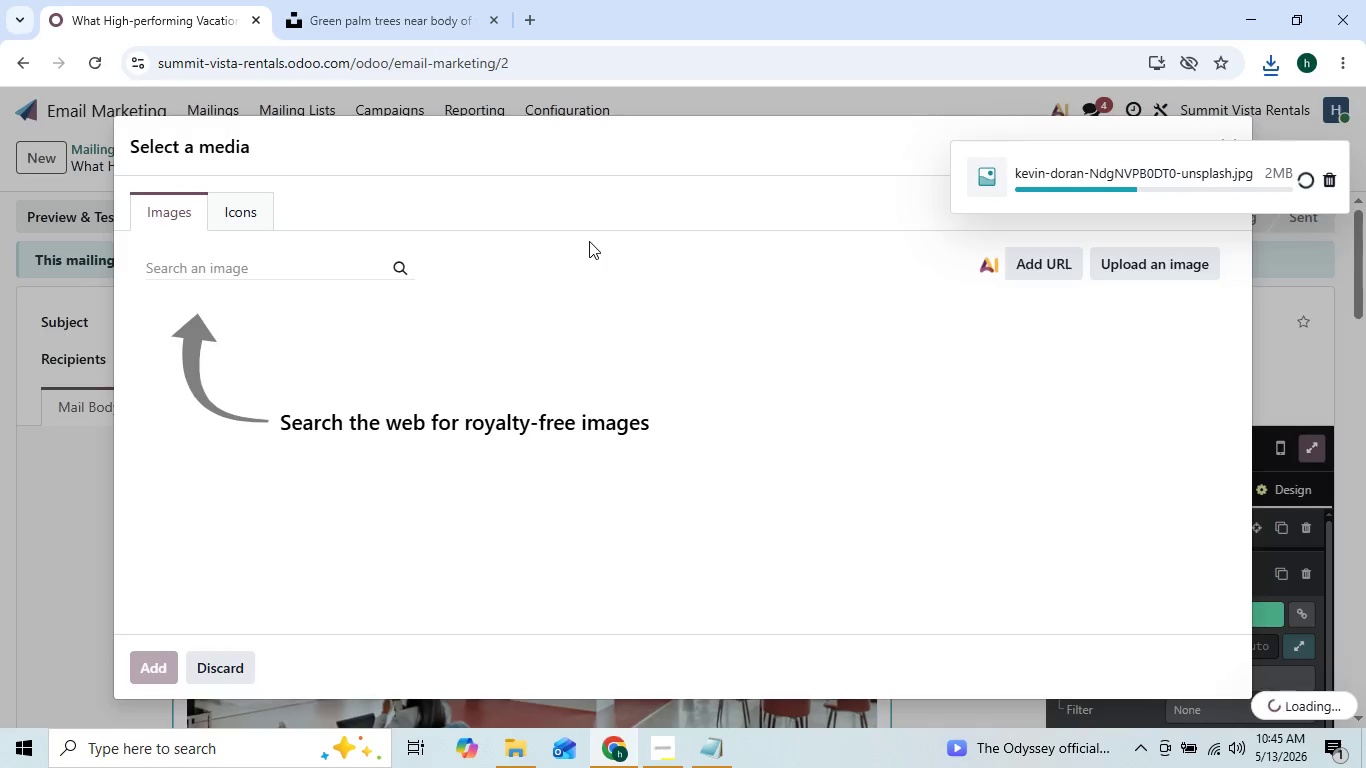 
wait(16.64)
 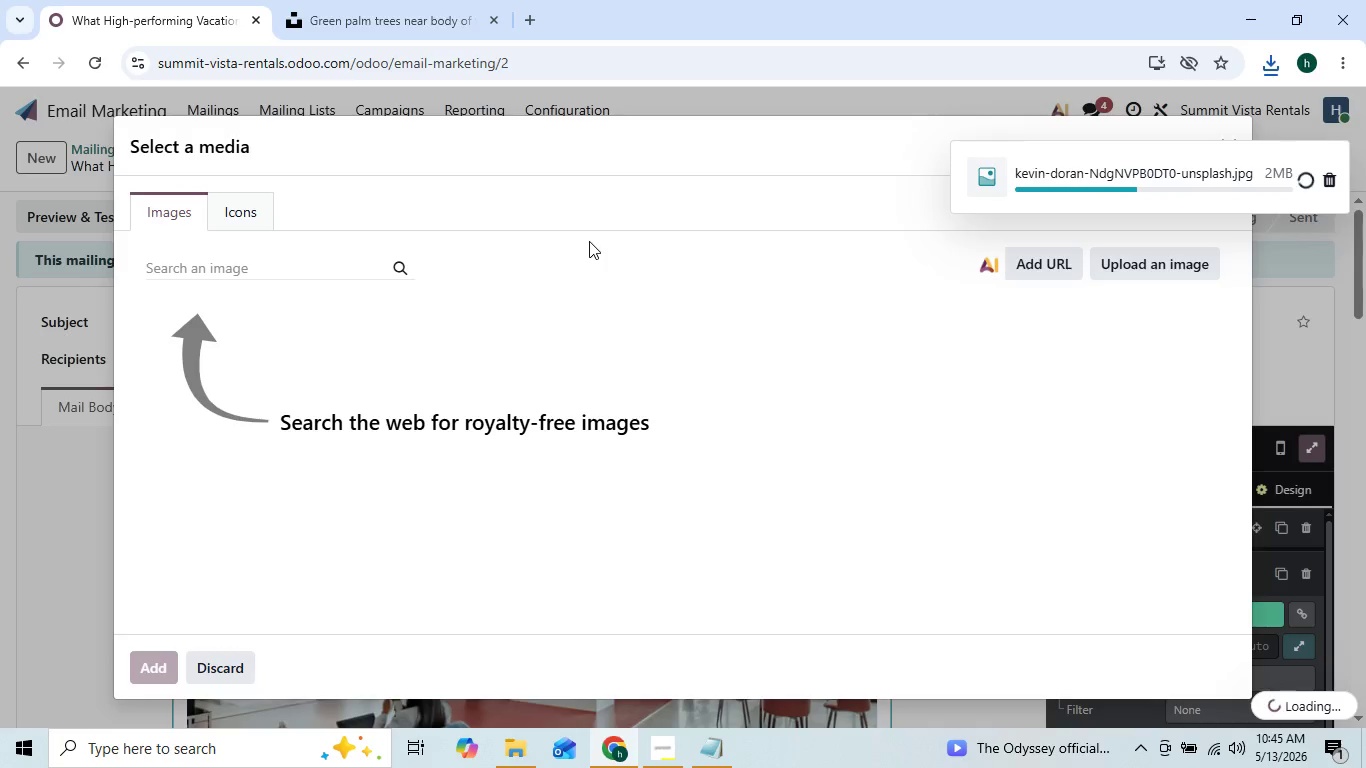 
left_click([427, 24])
 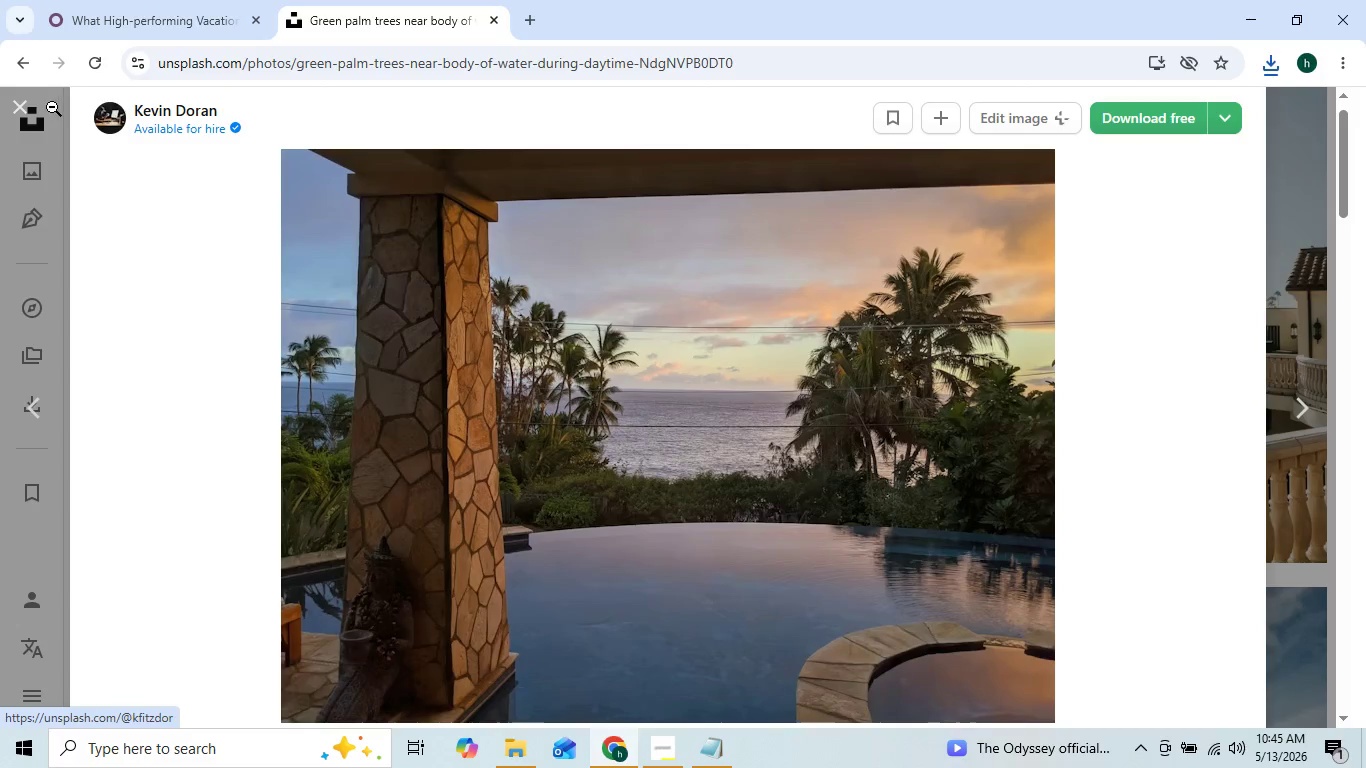 
left_click([21, 107])
 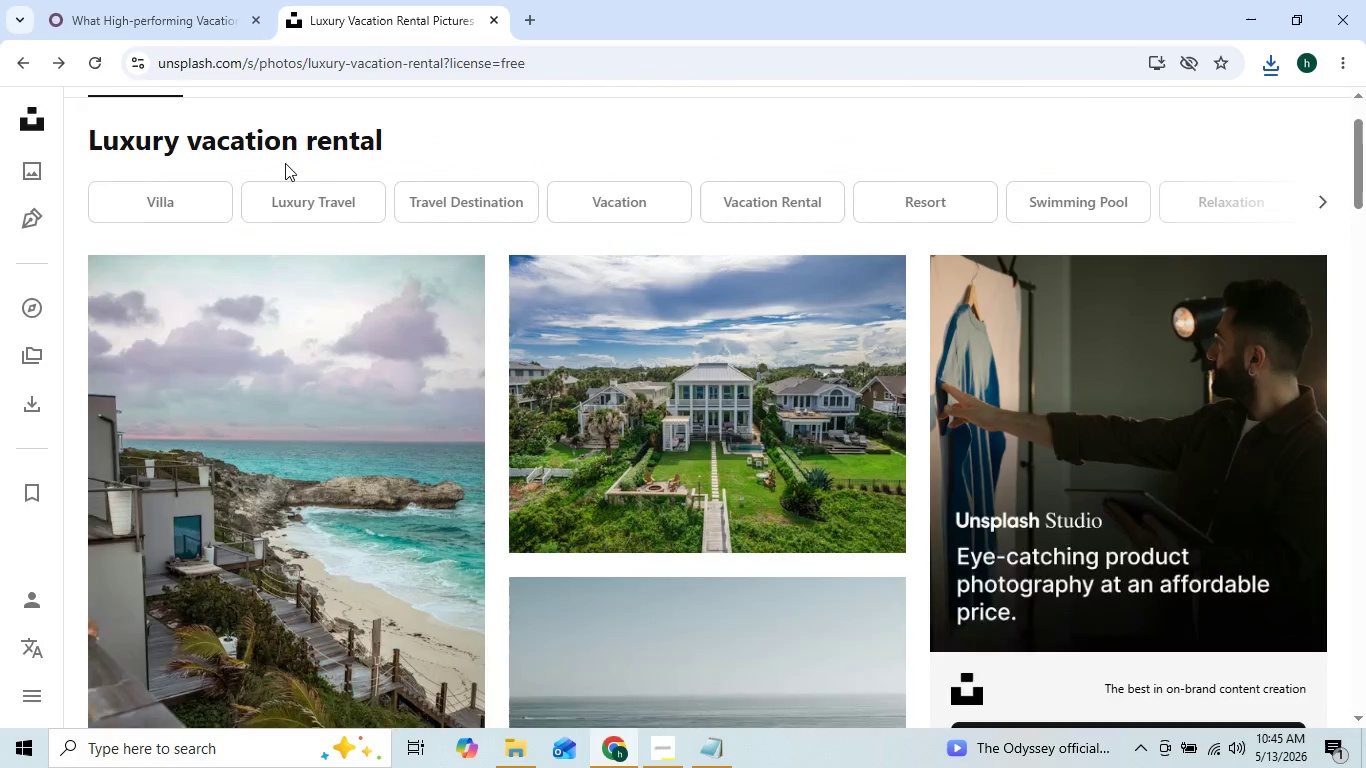 
wait(6.28)
 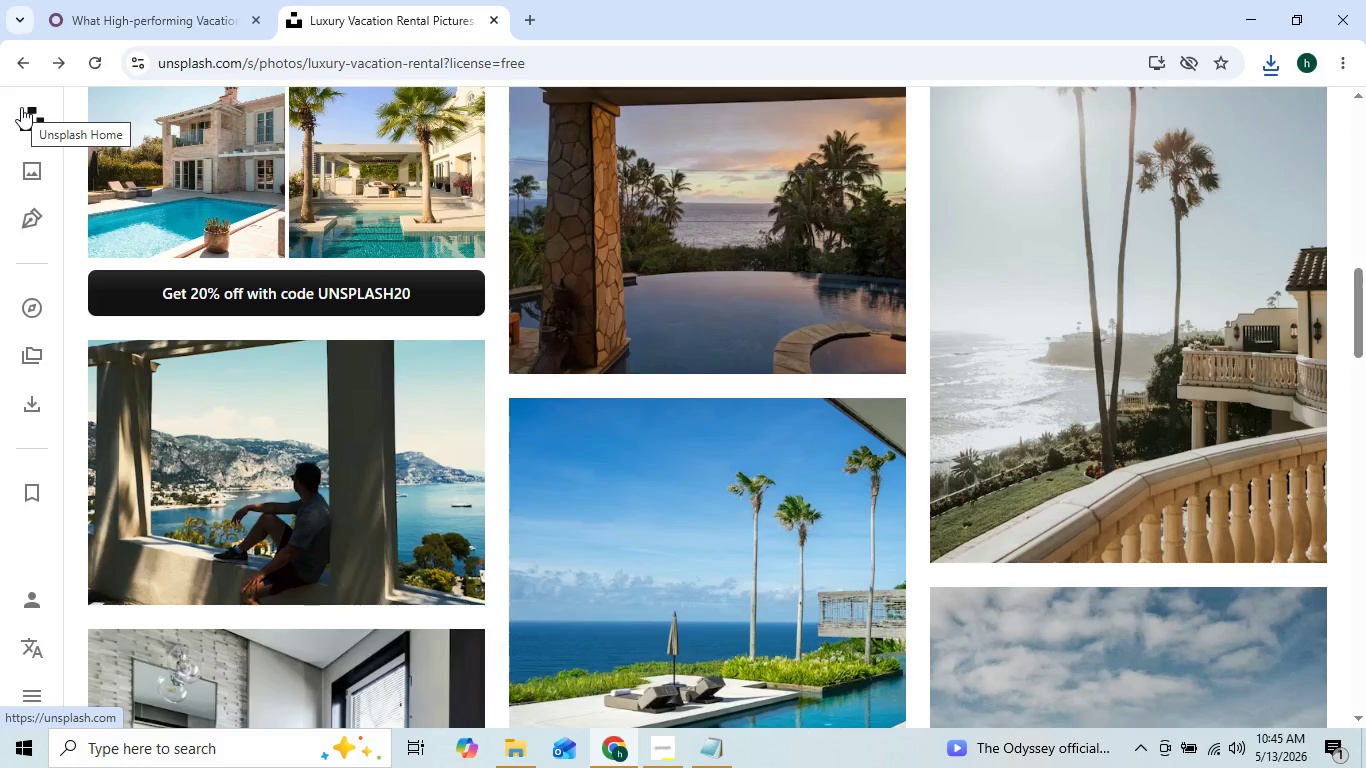 
left_click([320, 115])
 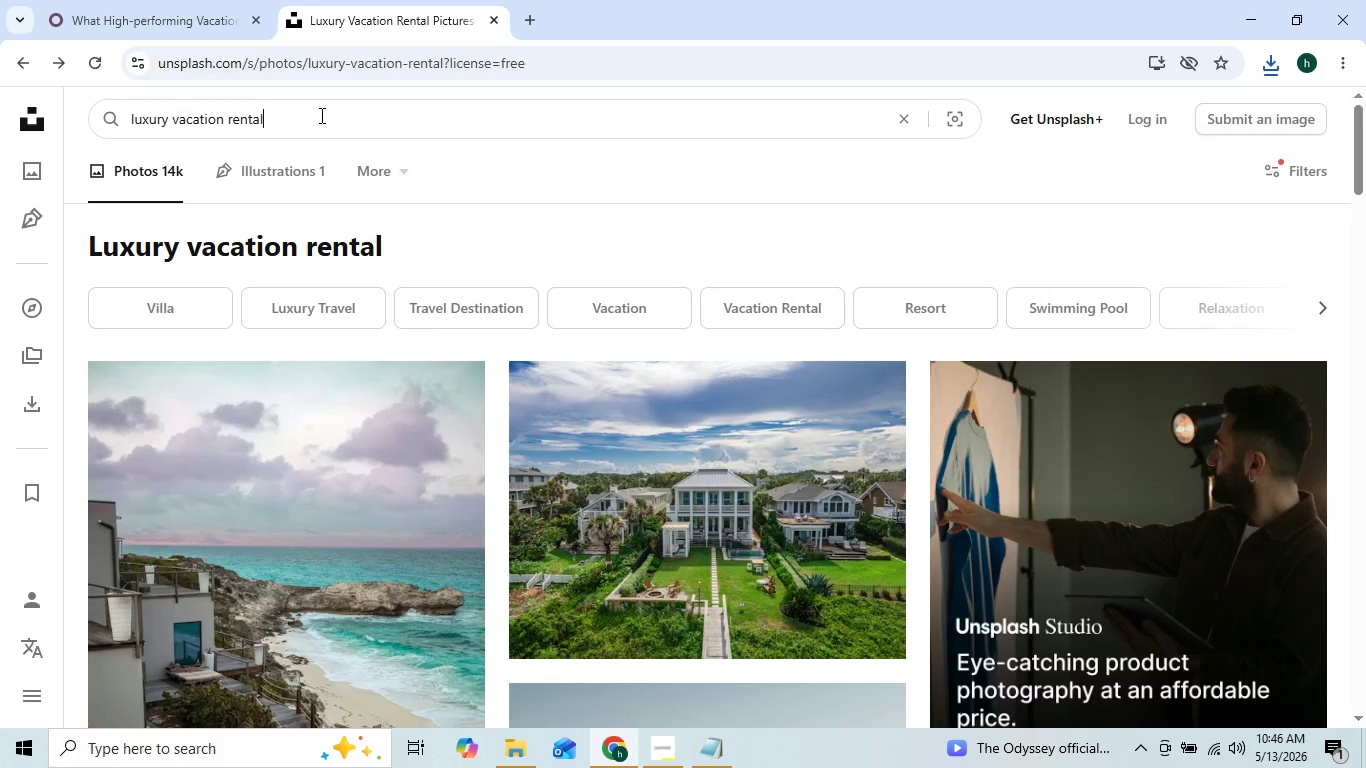 
key(Backspace)
key(Backspace)
key(Backspace)
key(Backspace)
key(Backspace)
key(Backspace)
type(home sunse)
 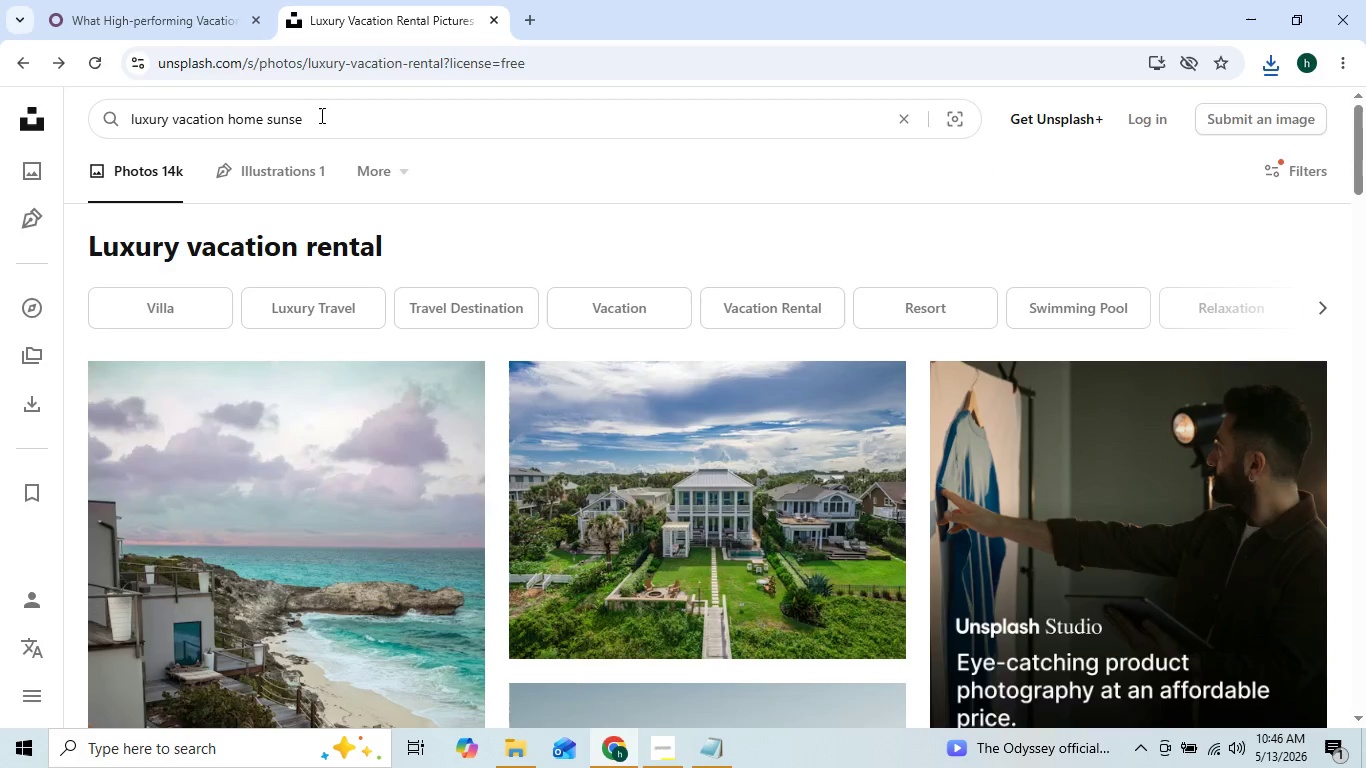 
key(ArrowLeft)
 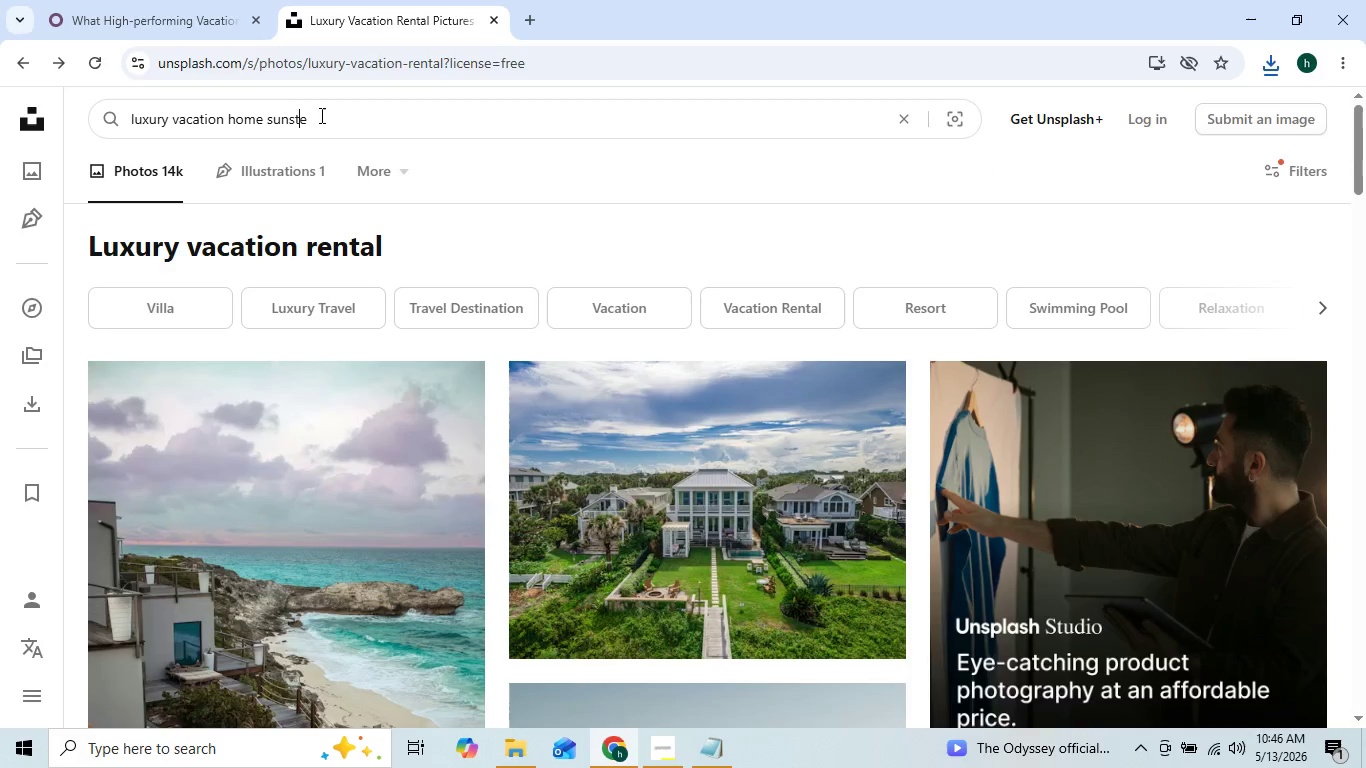 
key(T)
 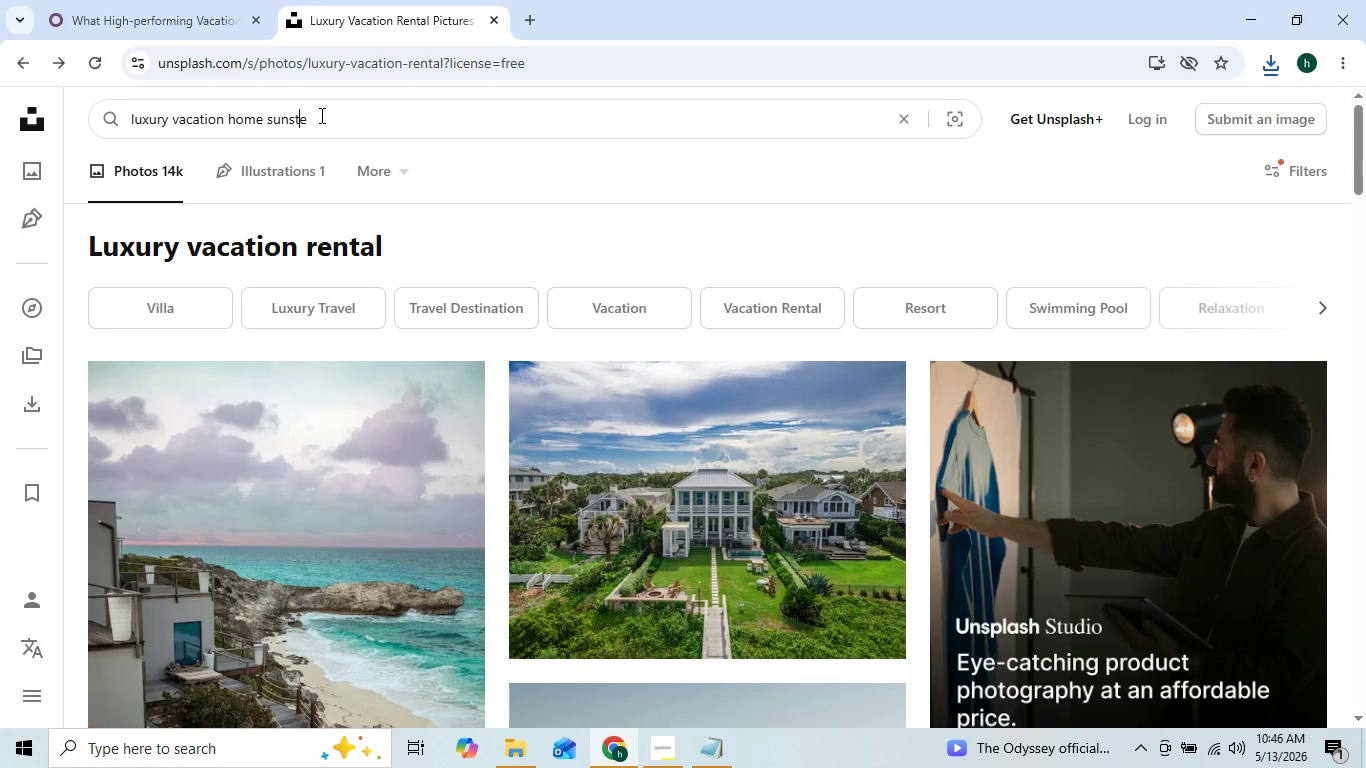 
key(ArrowRight)
 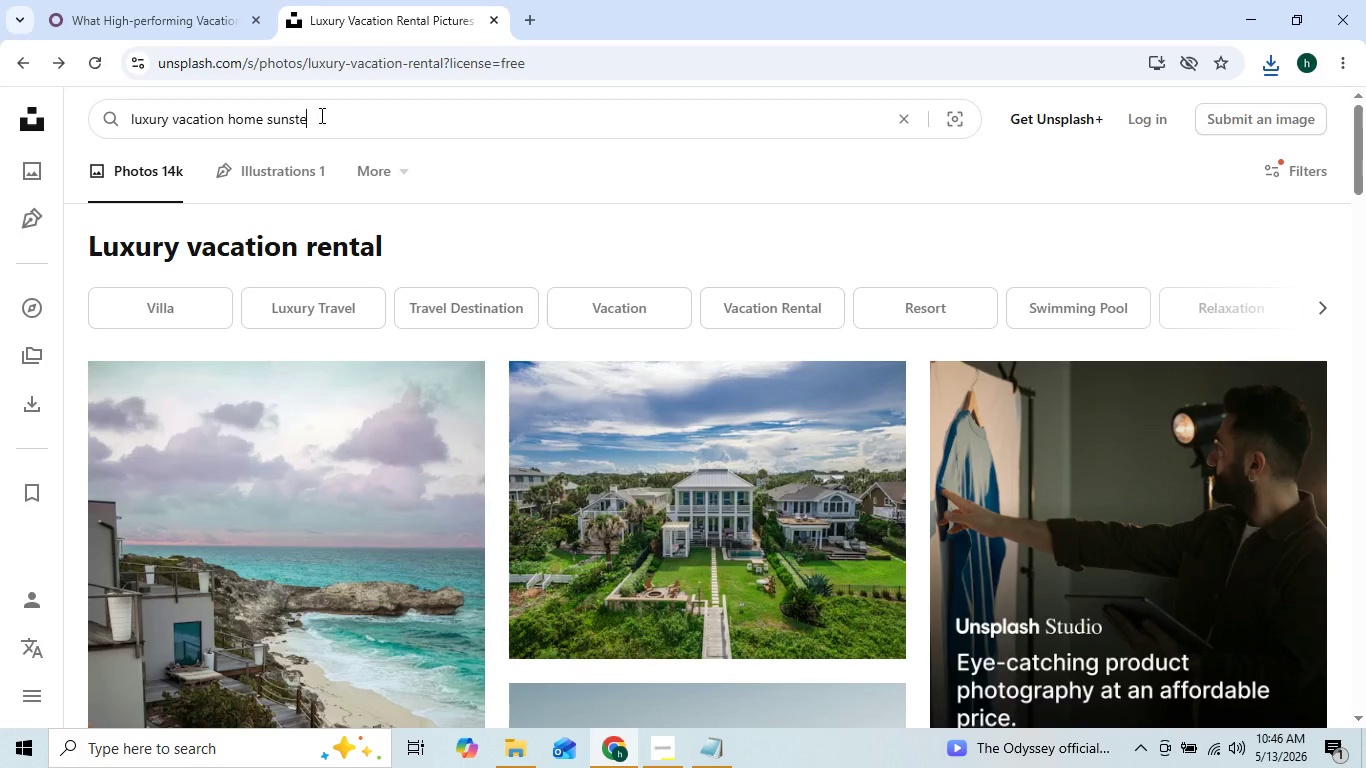 
key(Backspace)
 